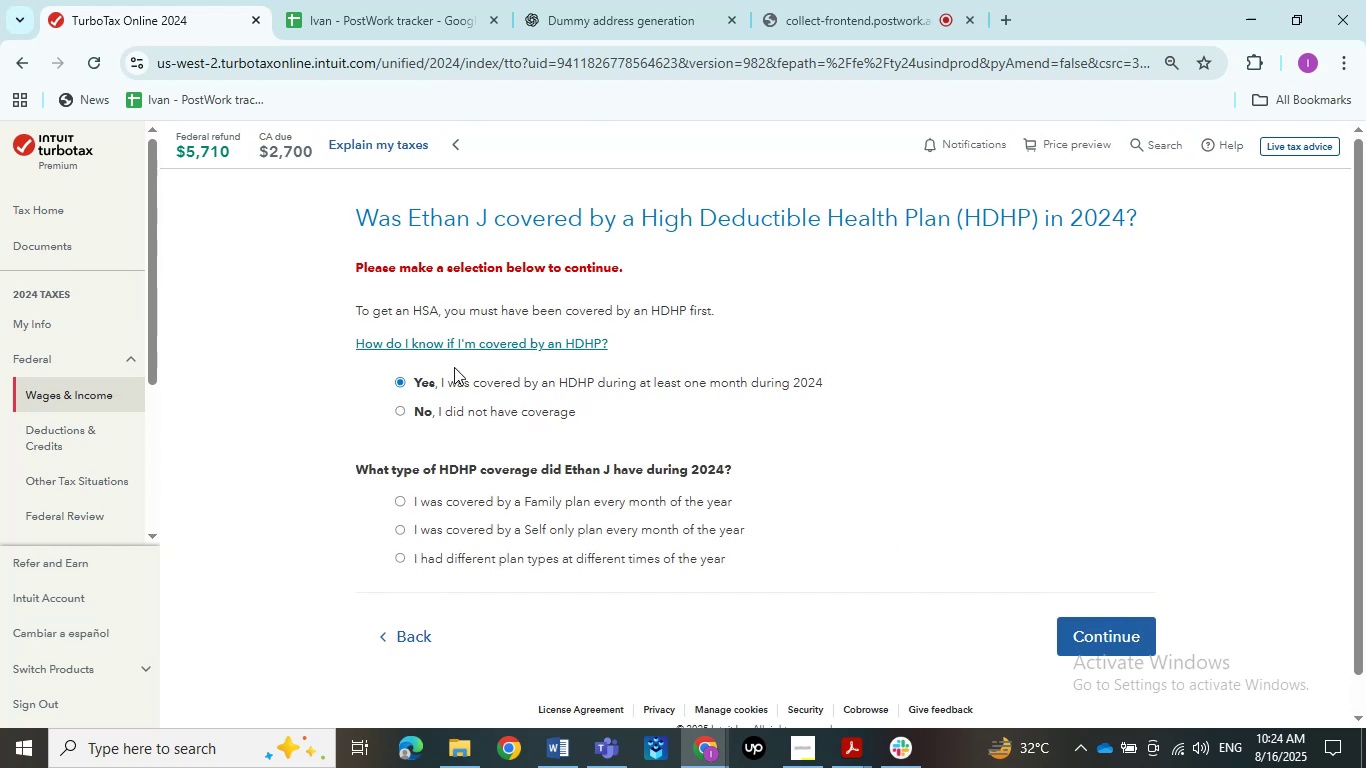 
left_click([449, 377])
 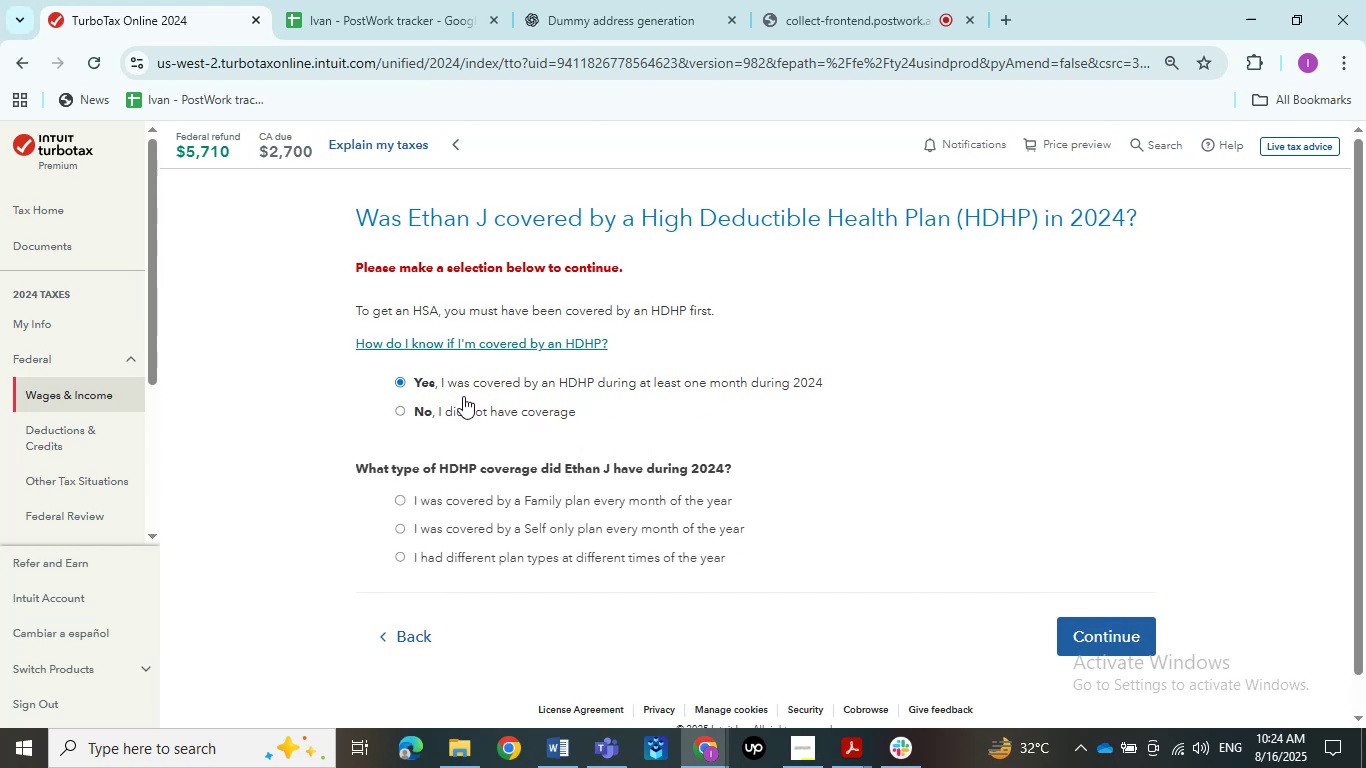 
left_click([461, 407])
 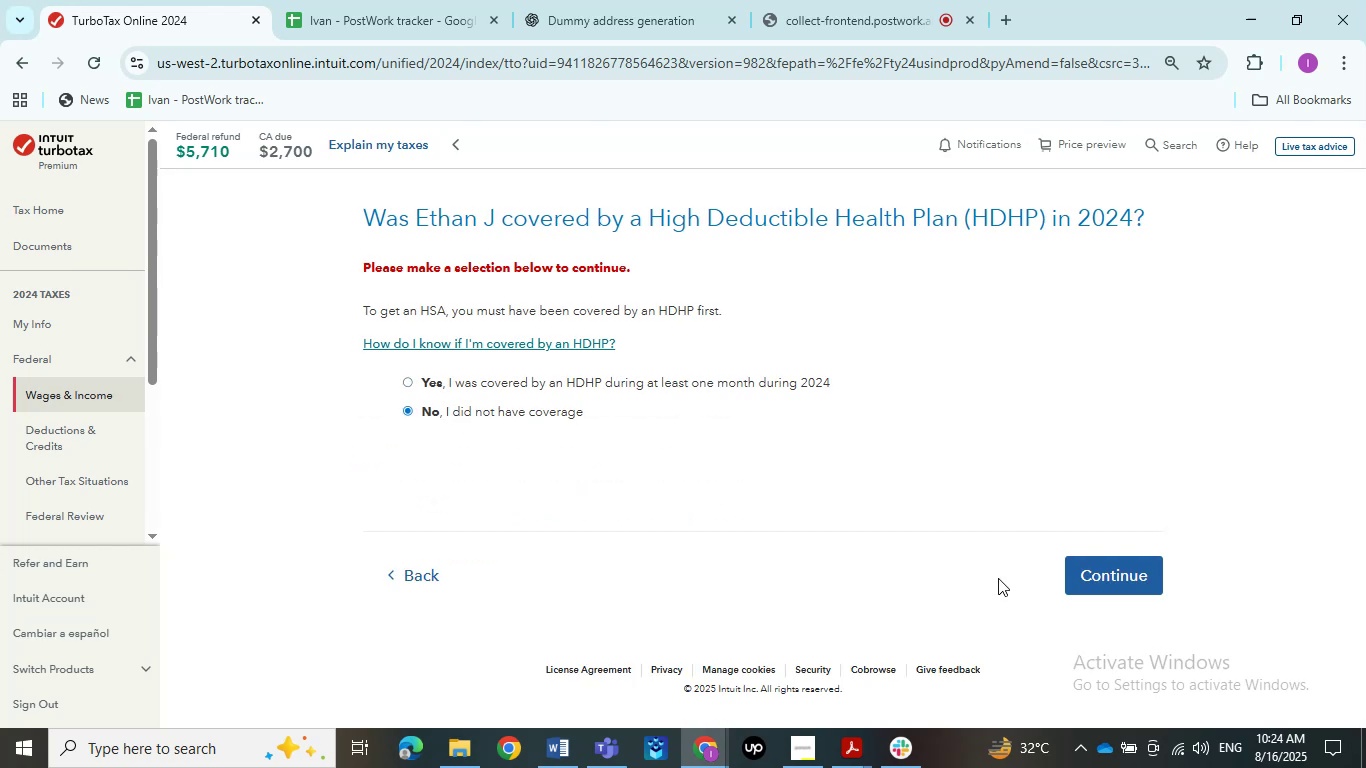 
left_click([1112, 588])
 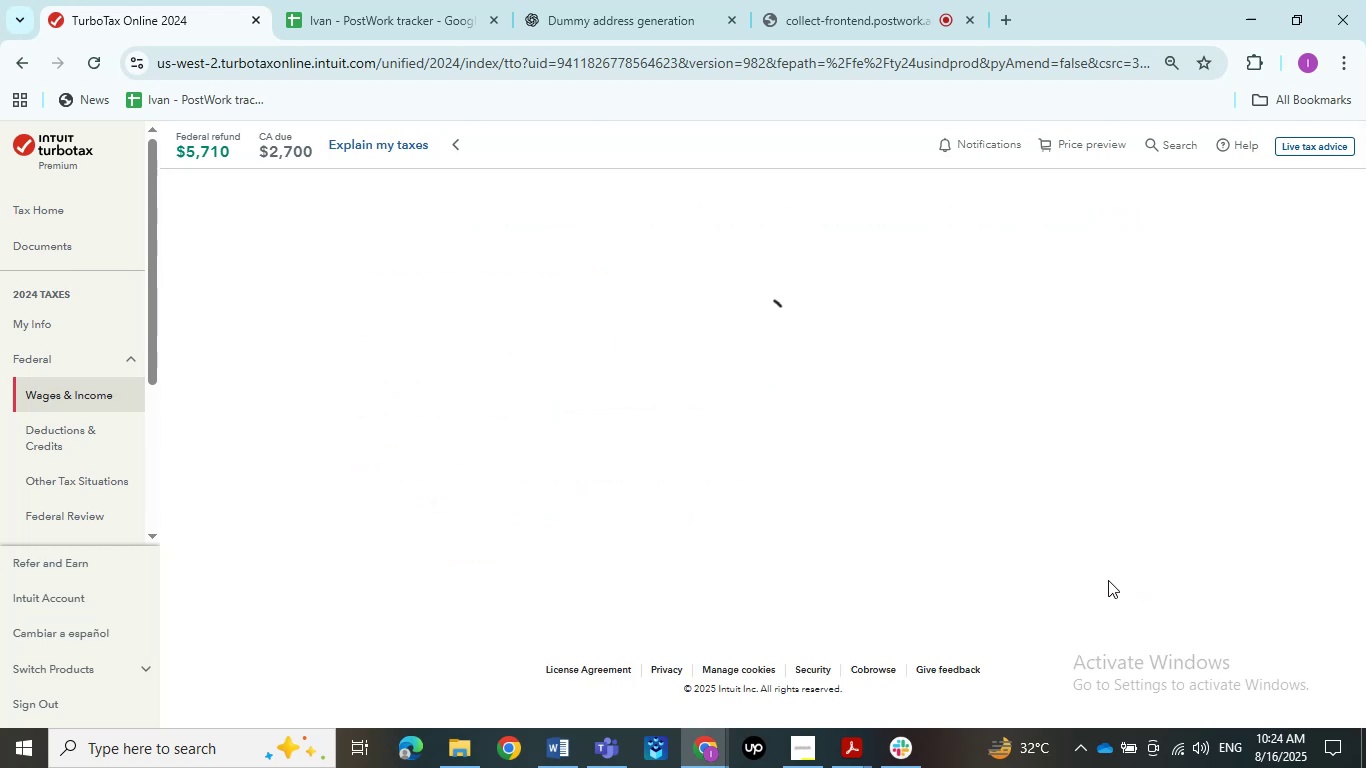 
left_click([1108, 580])
 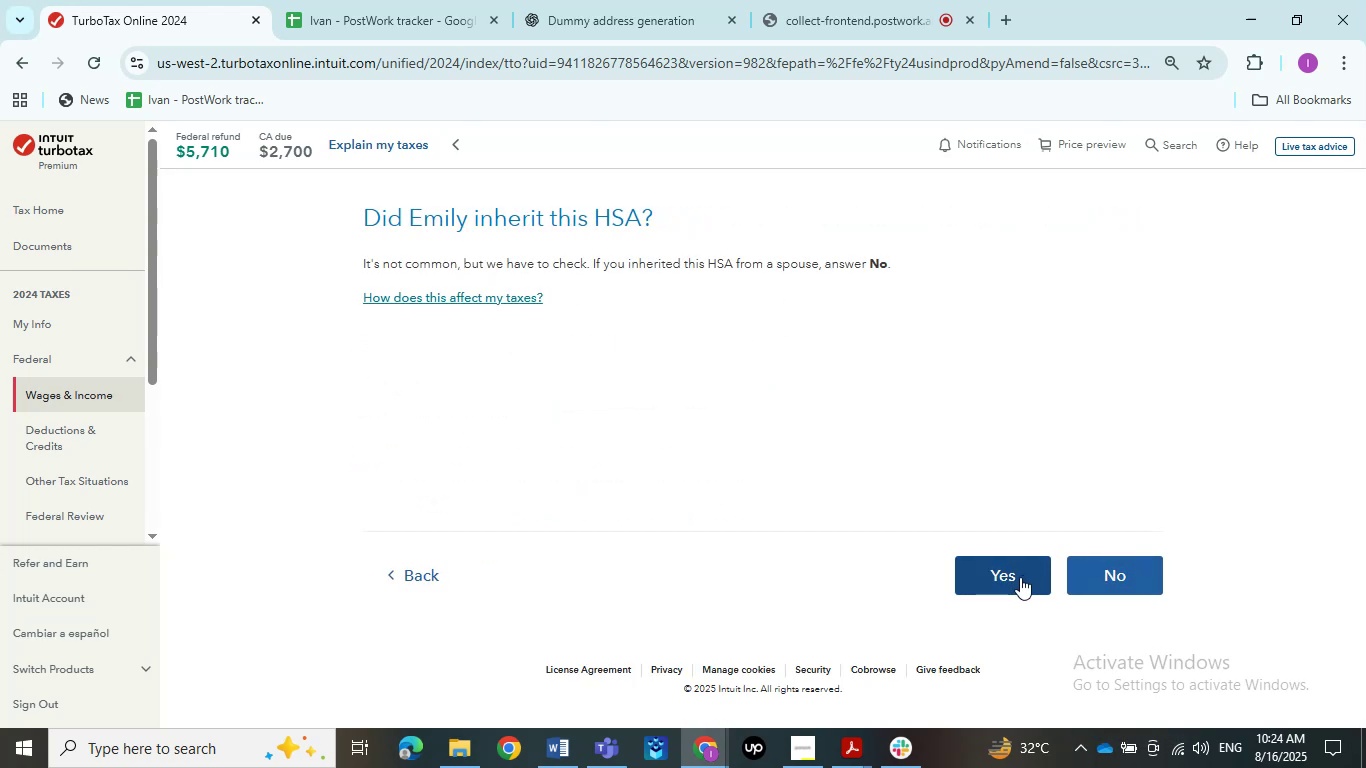 
wait(5.38)
 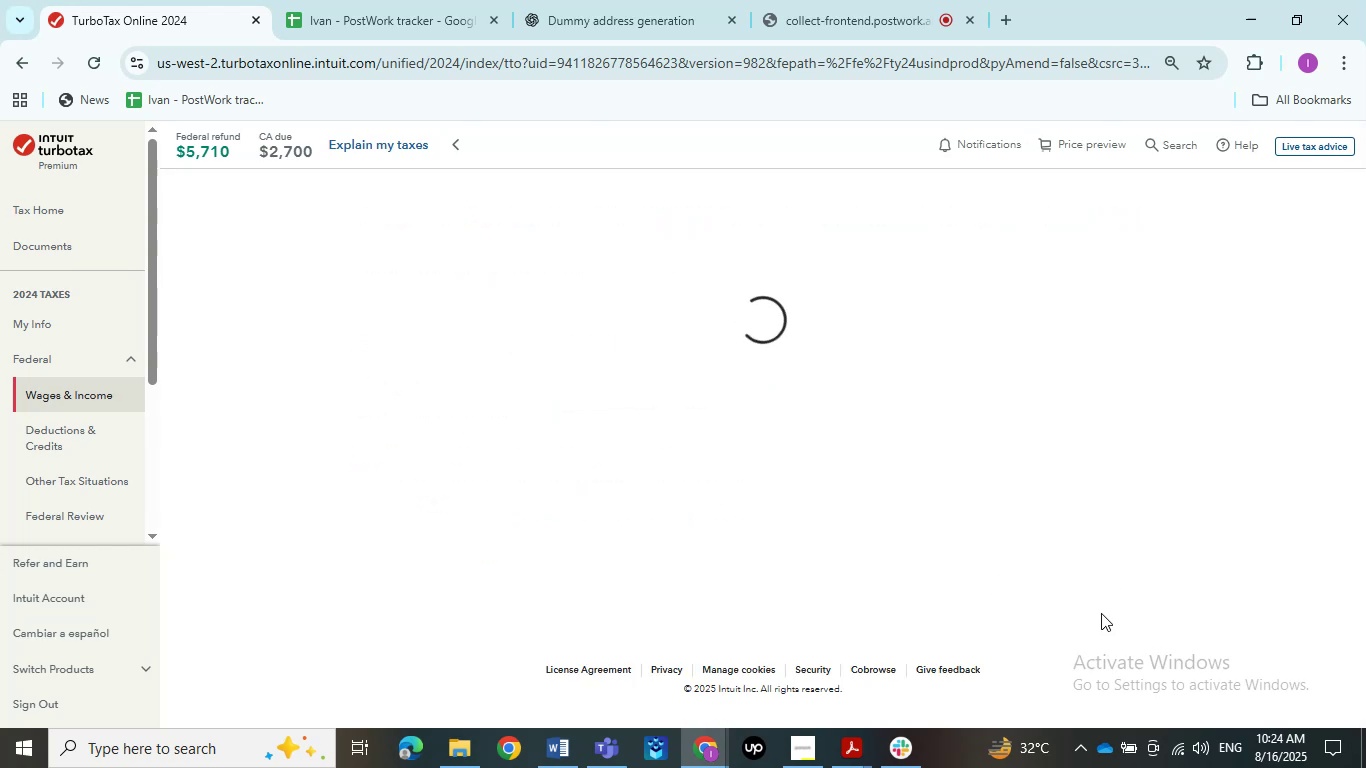 
left_click([1109, 598])
 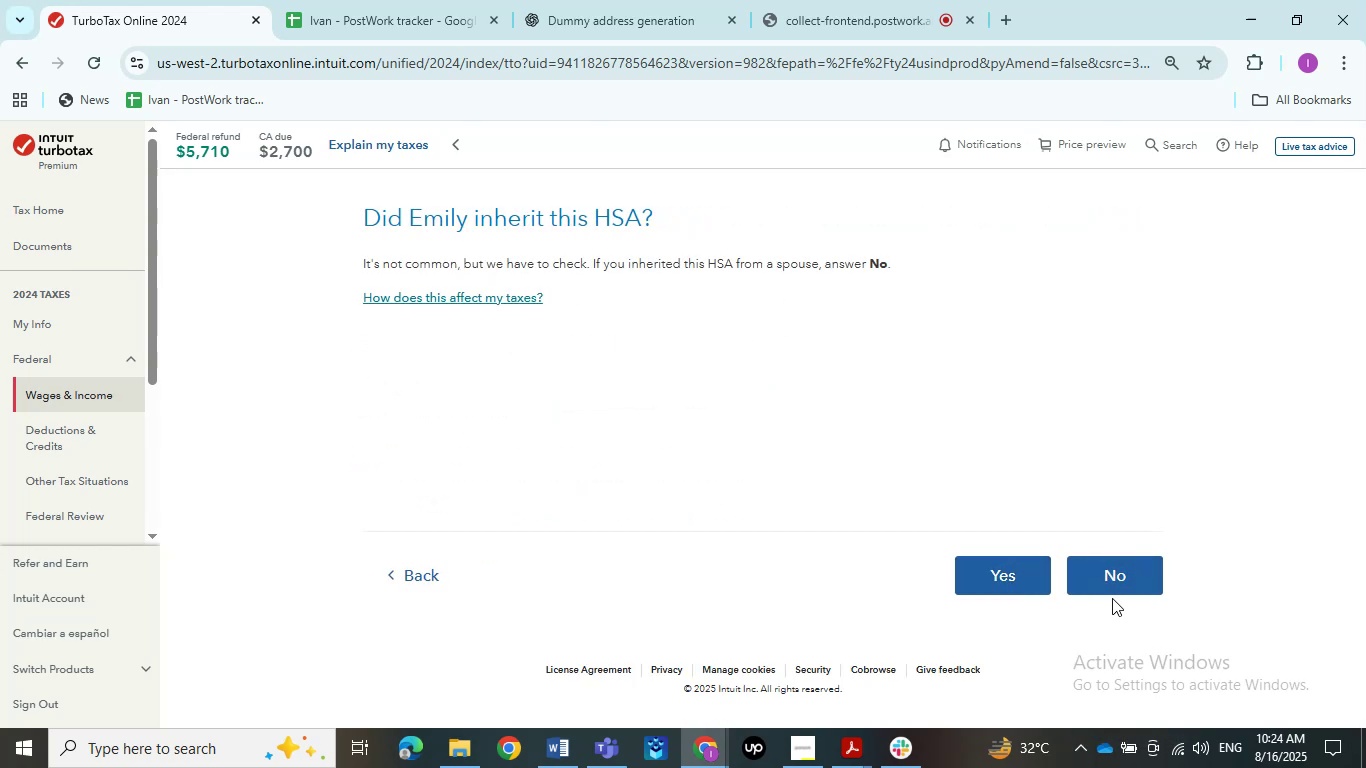 
left_click([1117, 587])
 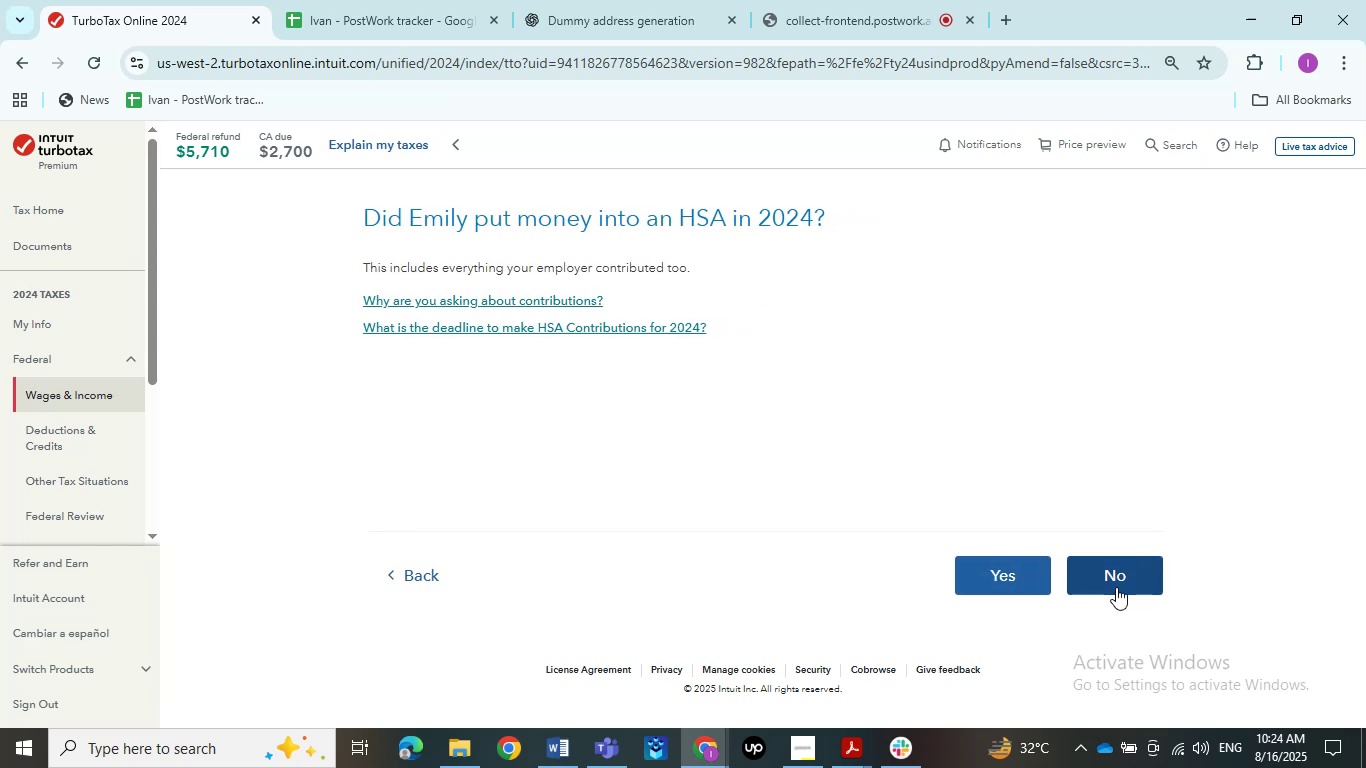 
left_click([1116, 587])
 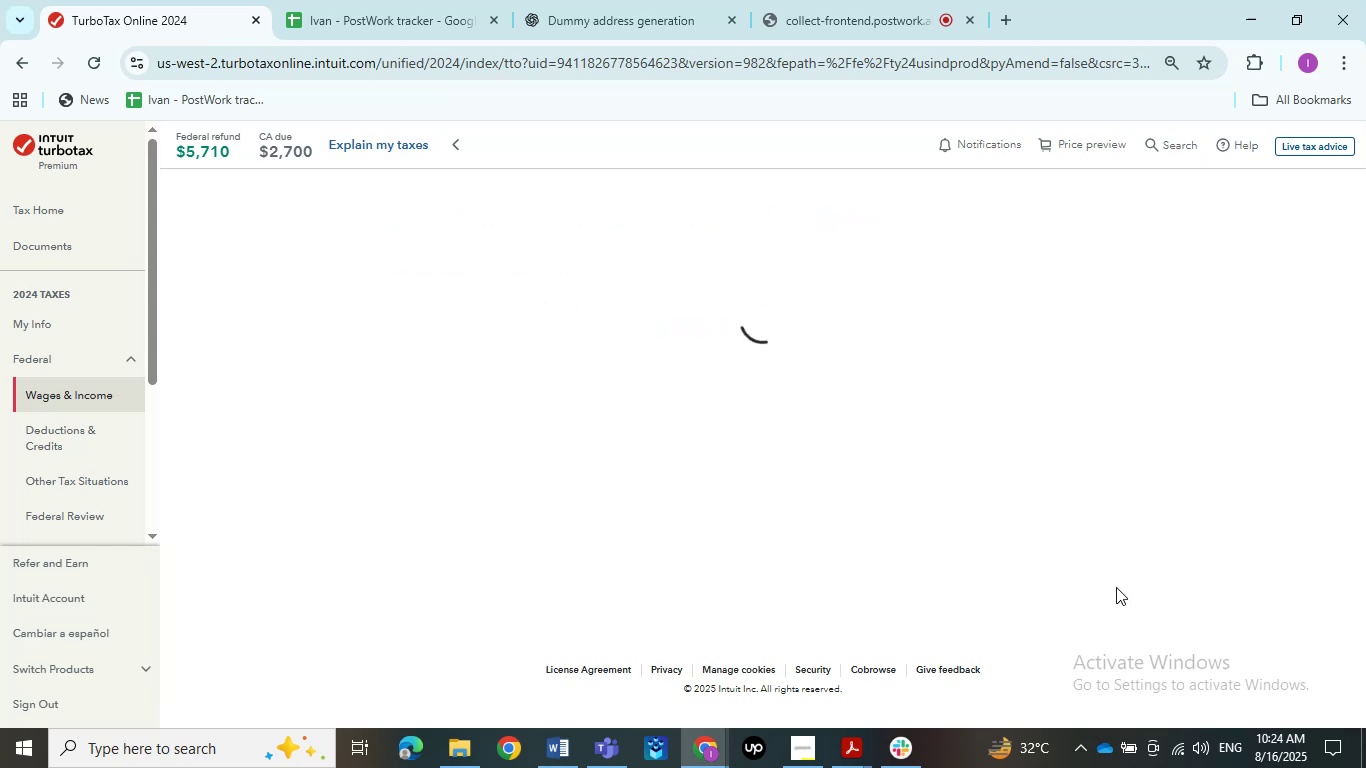 
left_click([1116, 587])
 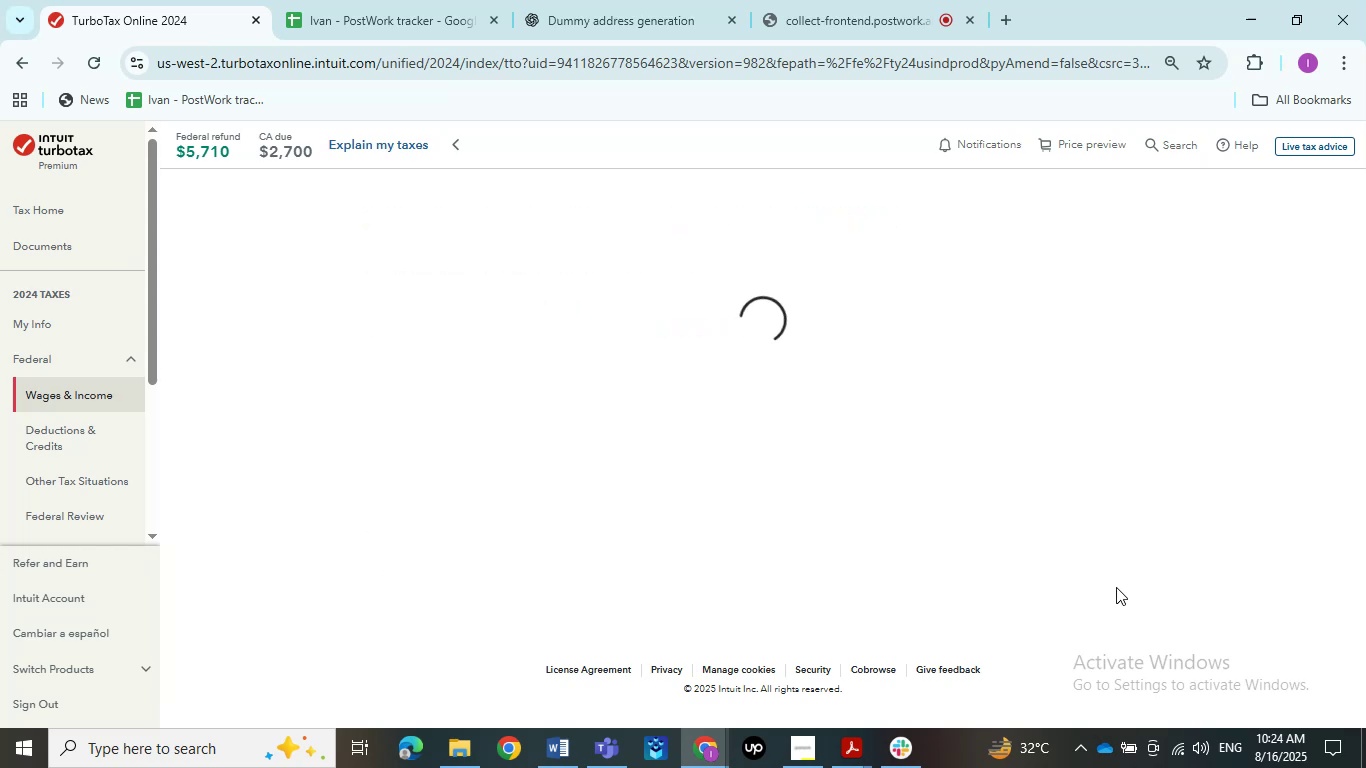 
left_click([1116, 587])
 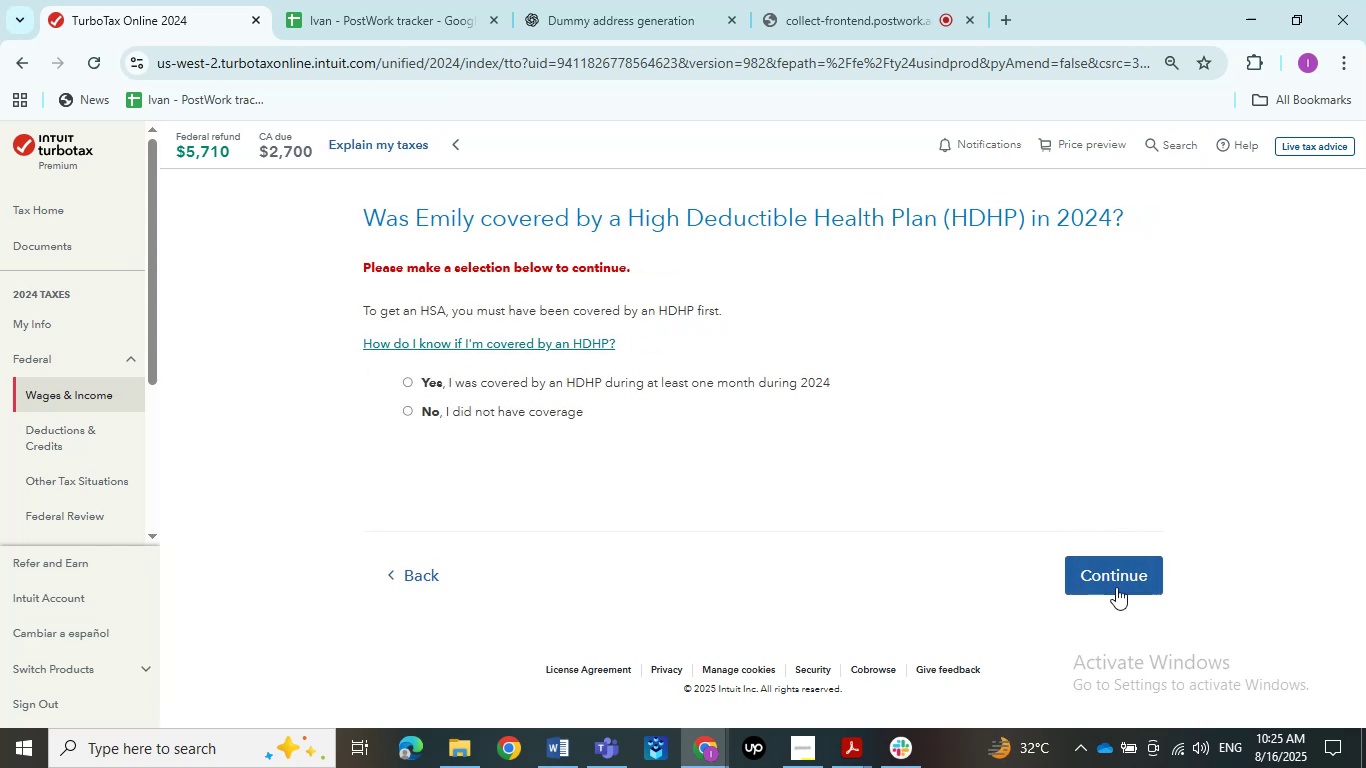 
left_click([488, 414])
 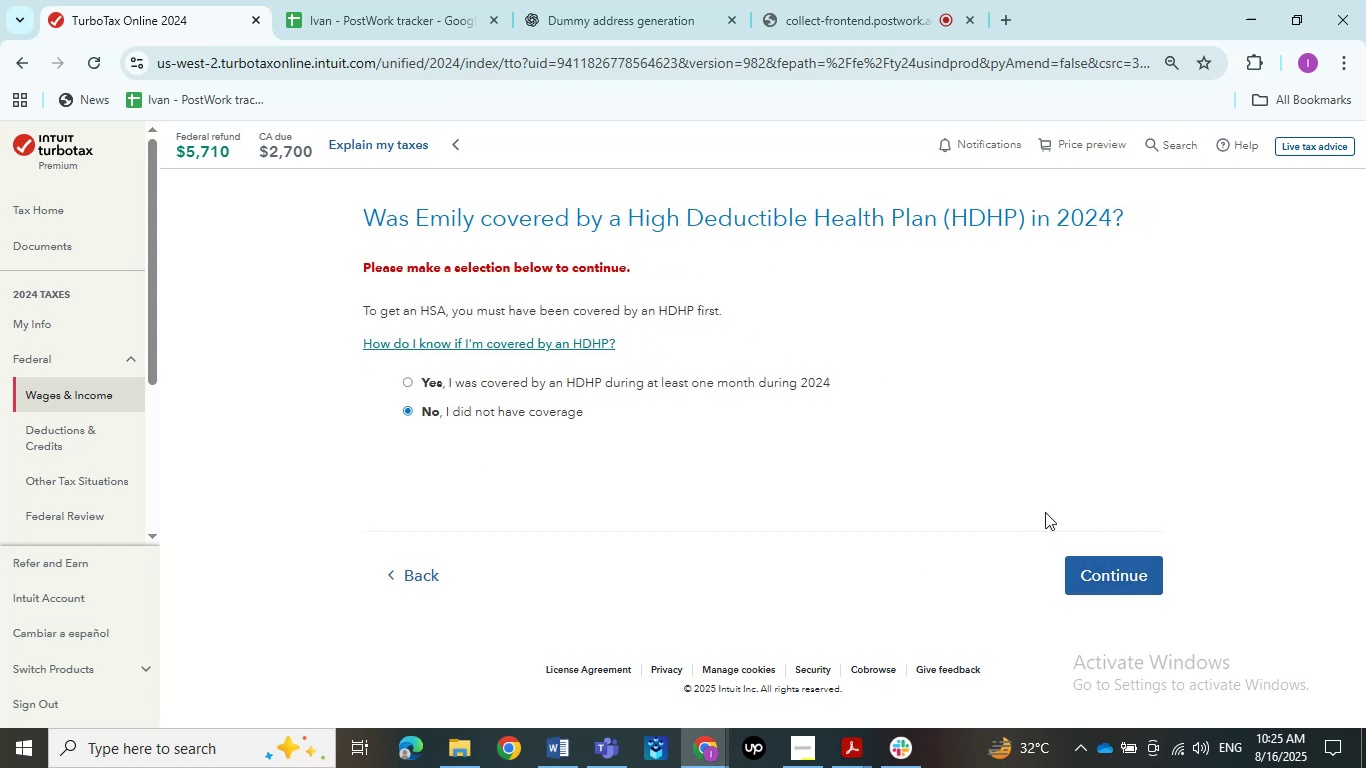 
left_click([1102, 578])
 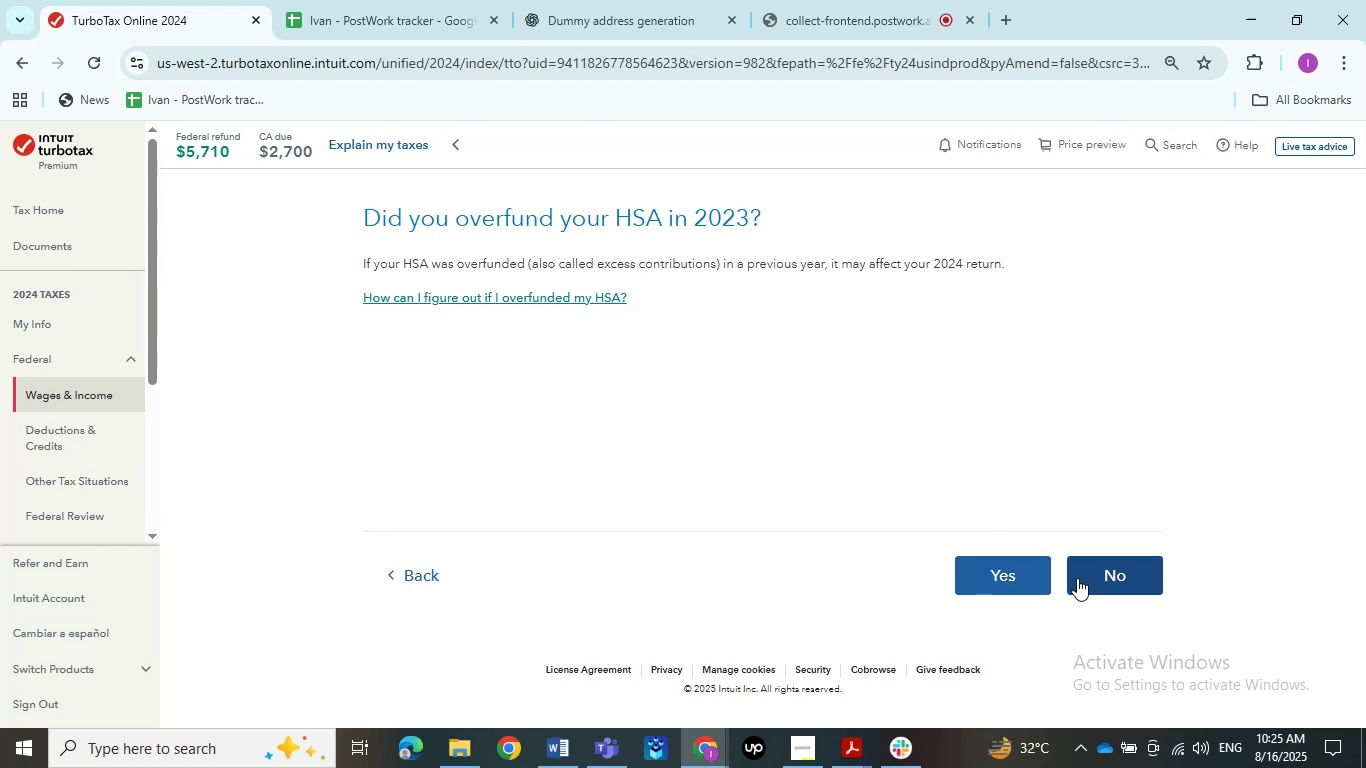 
left_click([1077, 578])
 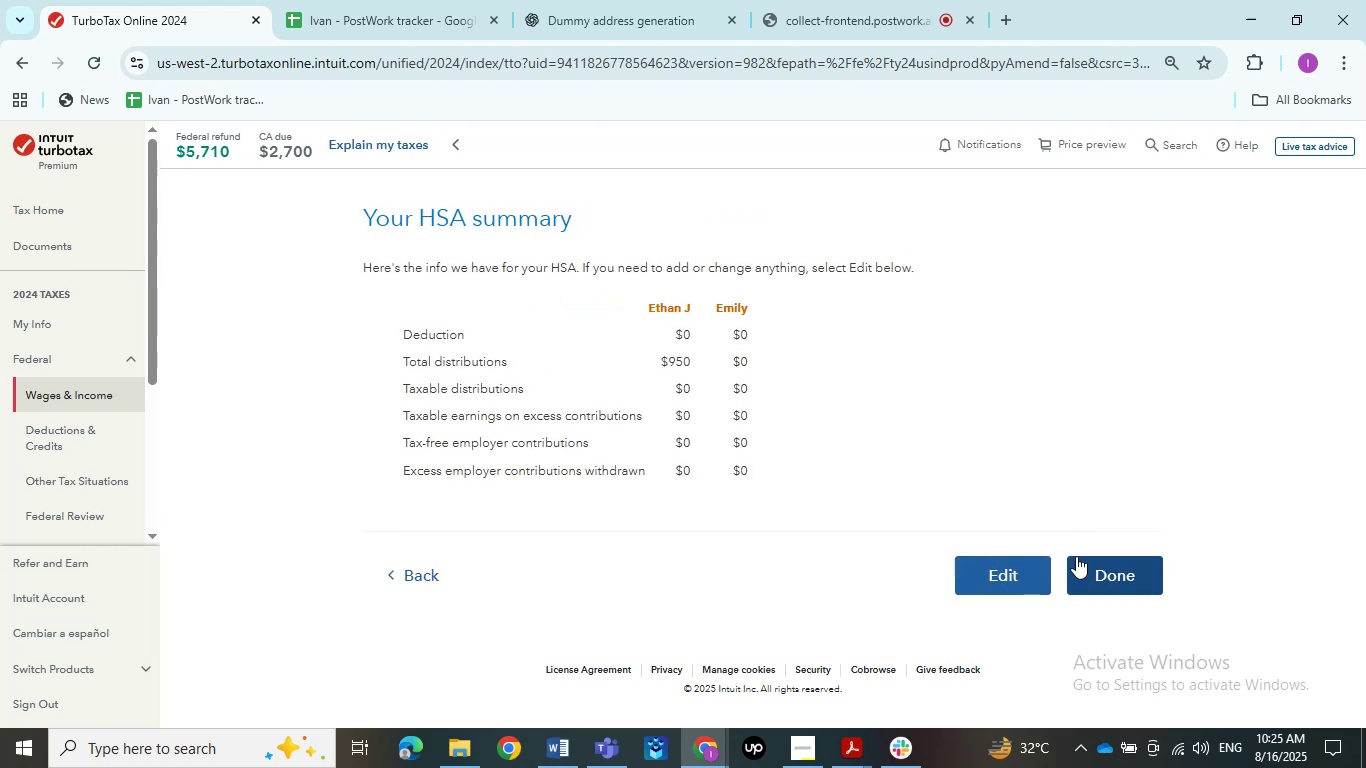 
left_click([1076, 556])
 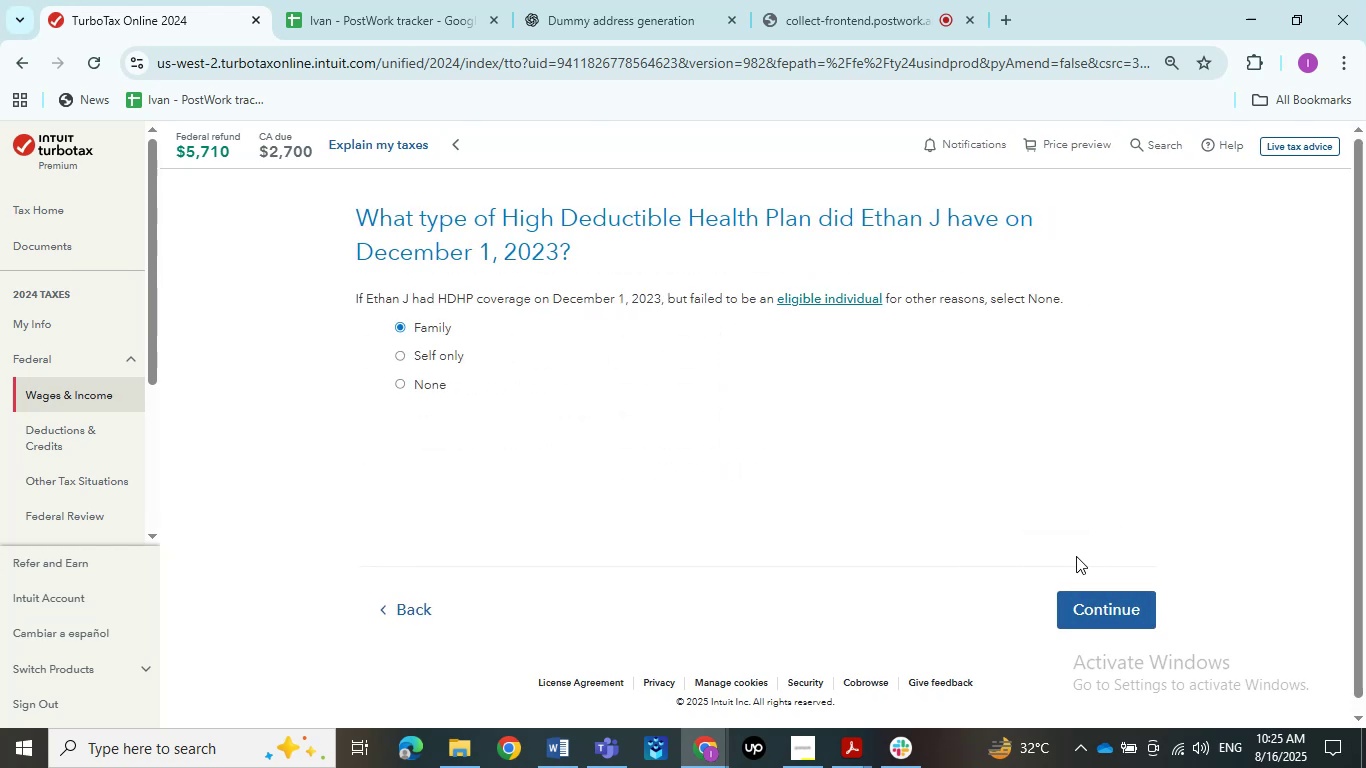 
double_click([1074, 641])
 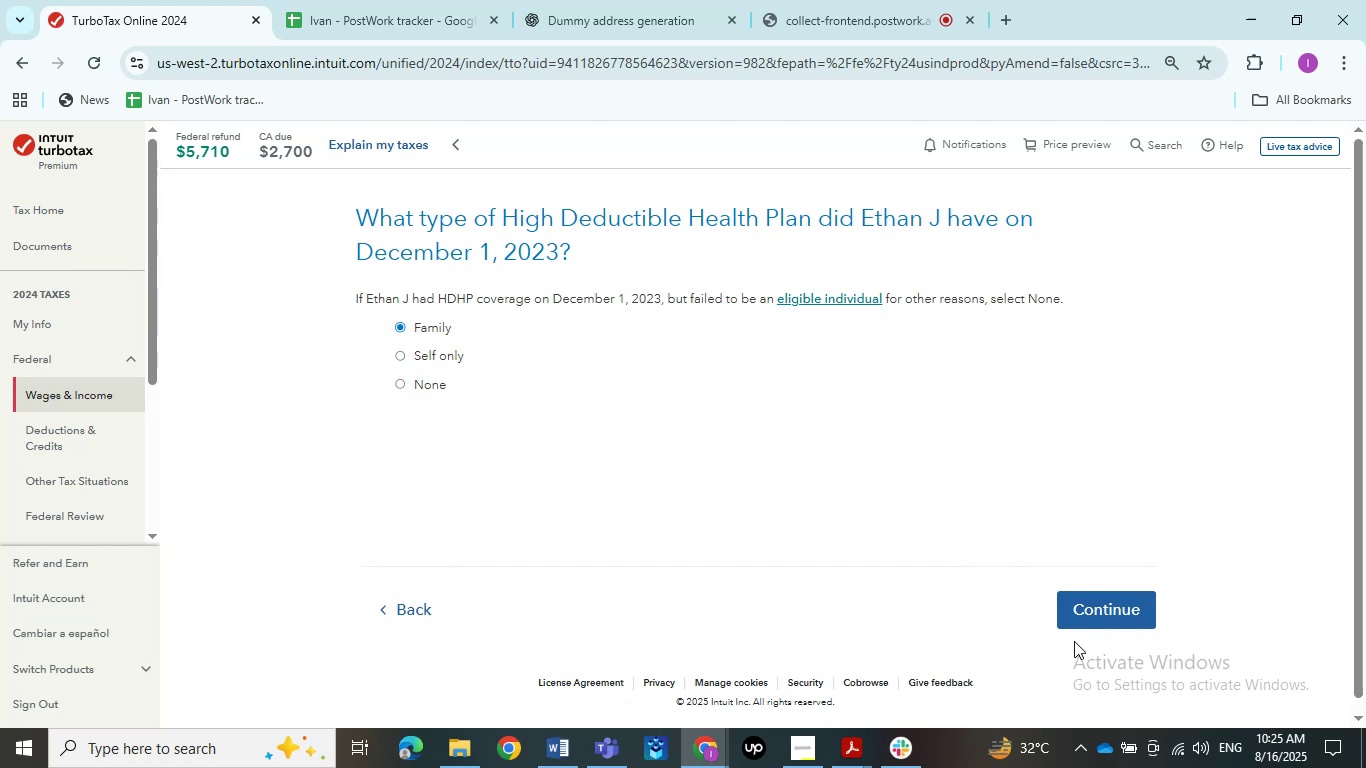 
triple_click([1084, 620])
 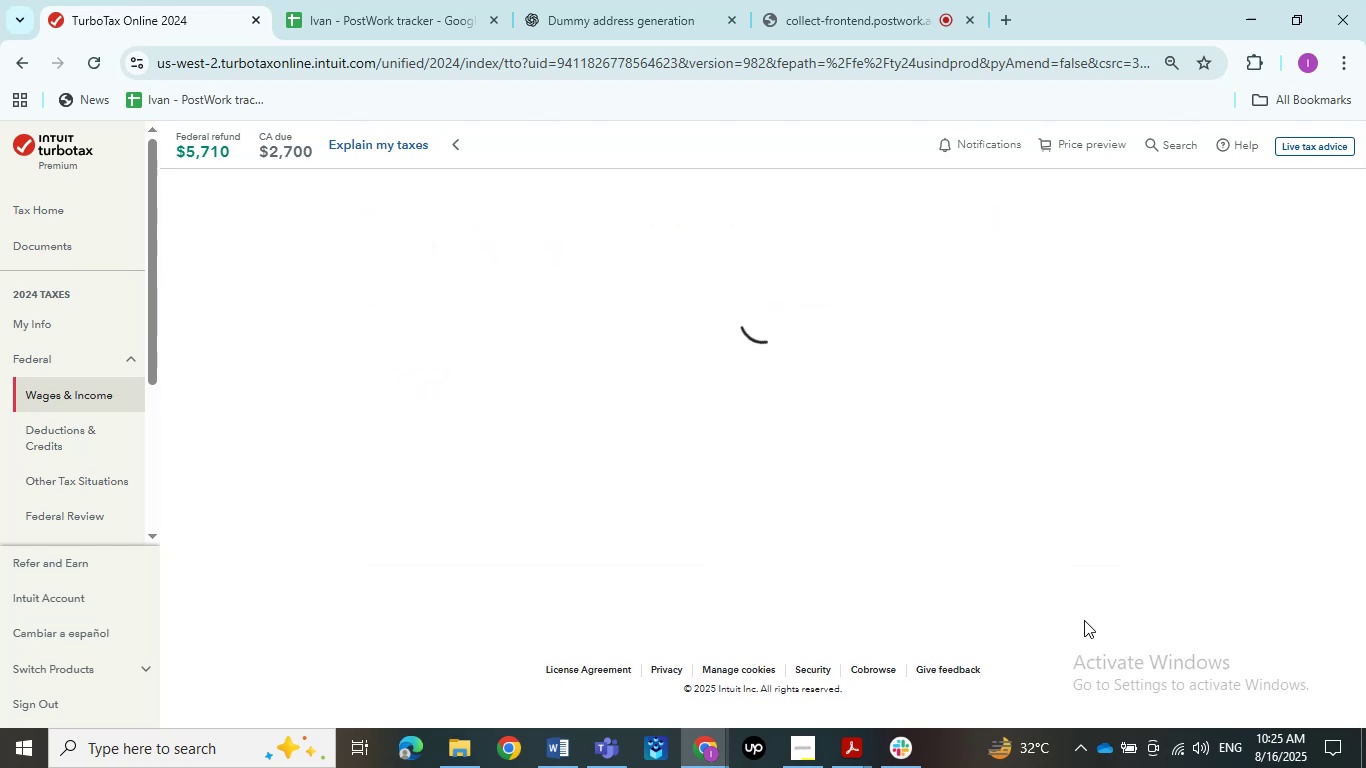 
left_click([1084, 620])
 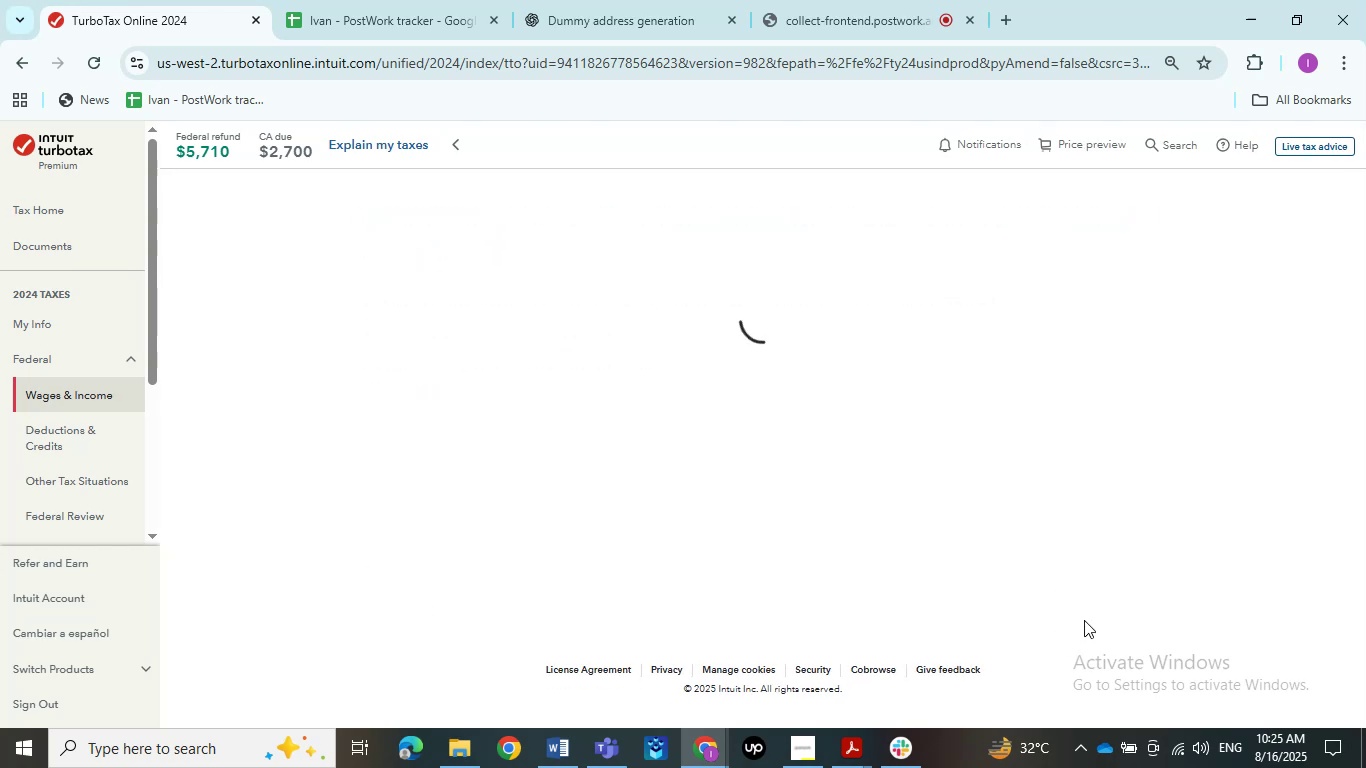 
left_click([1084, 620])
 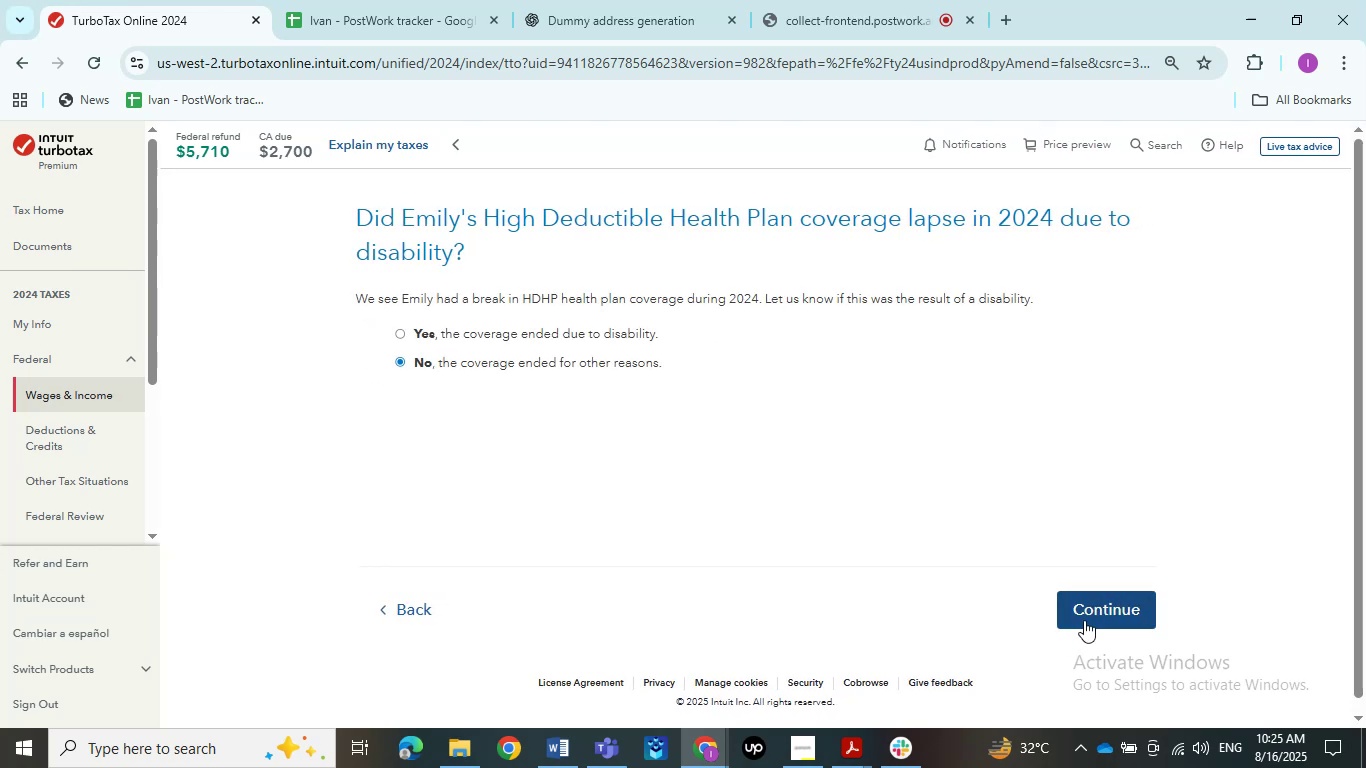 
left_click([1084, 620])
 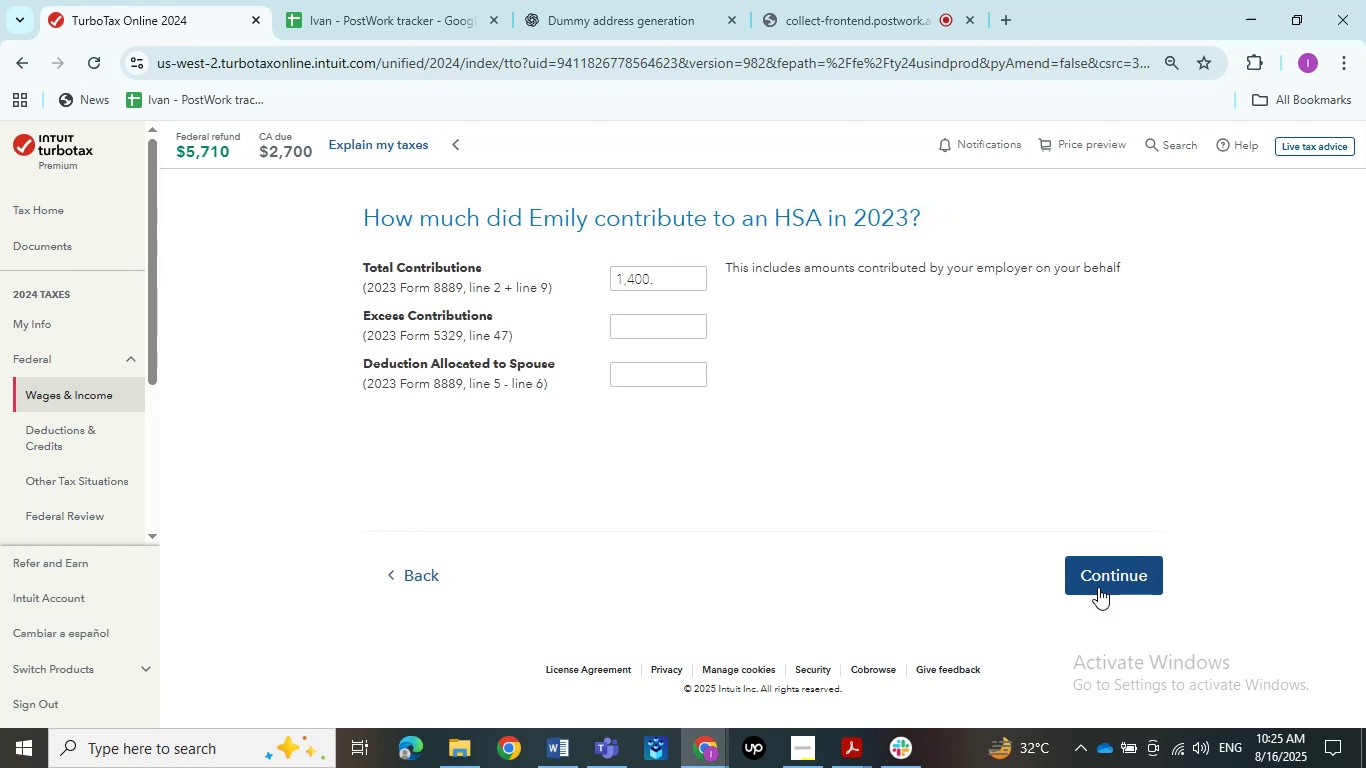 
wait(8.33)
 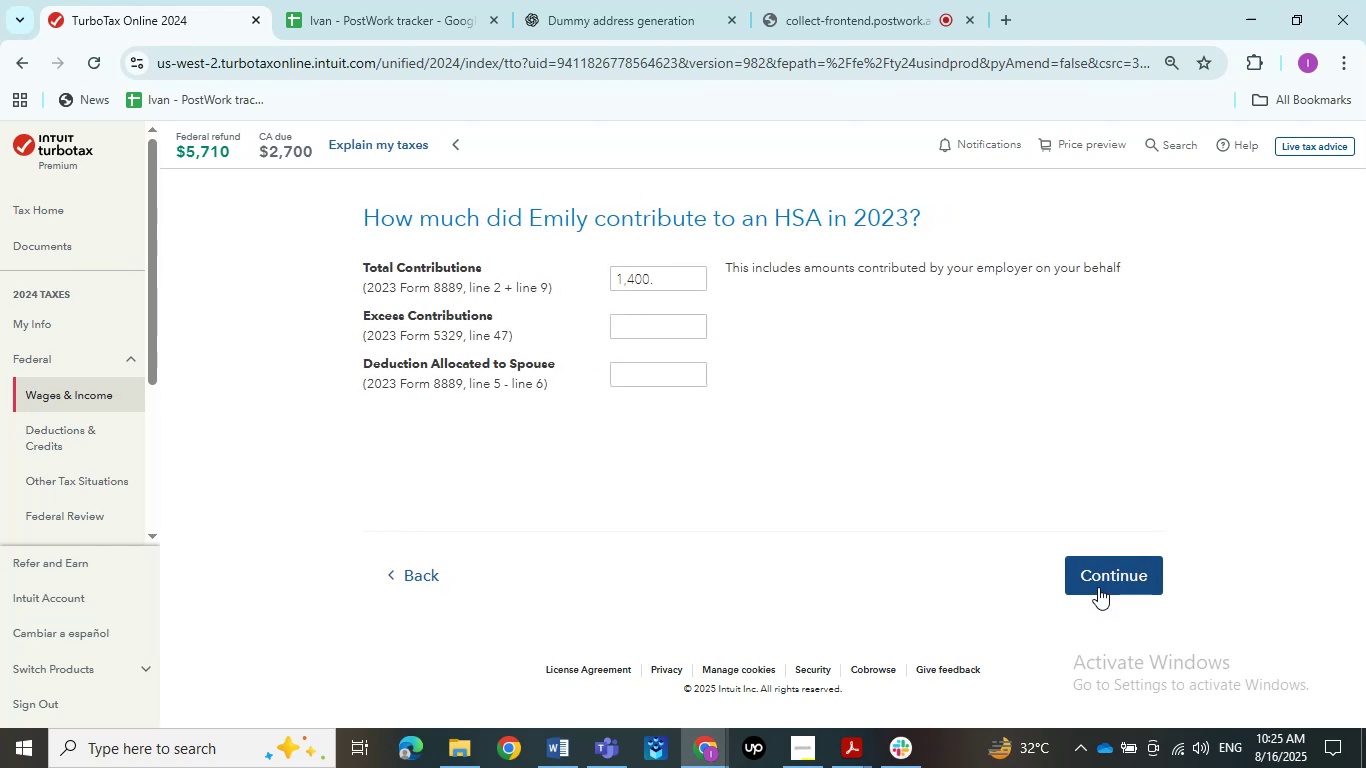 
double_click([674, 683])
 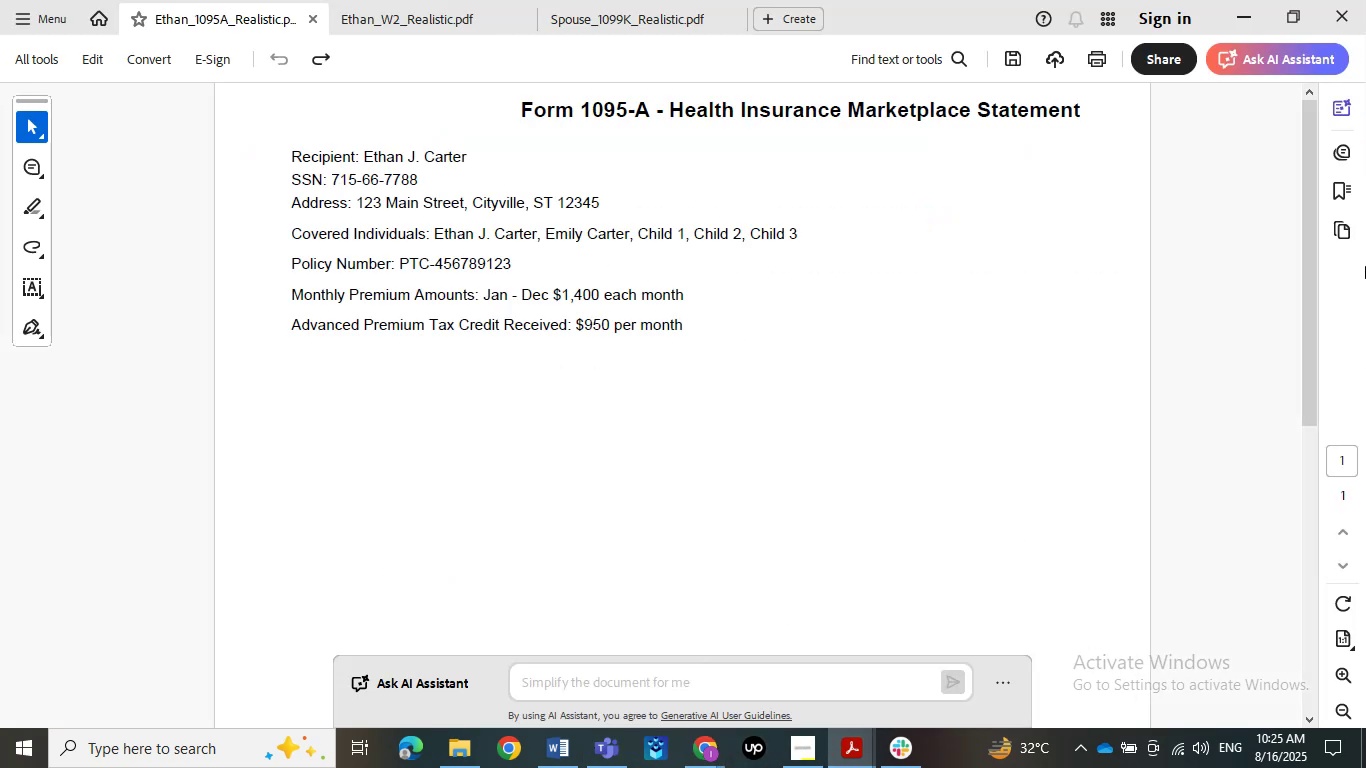 
left_click([1253, 19])
 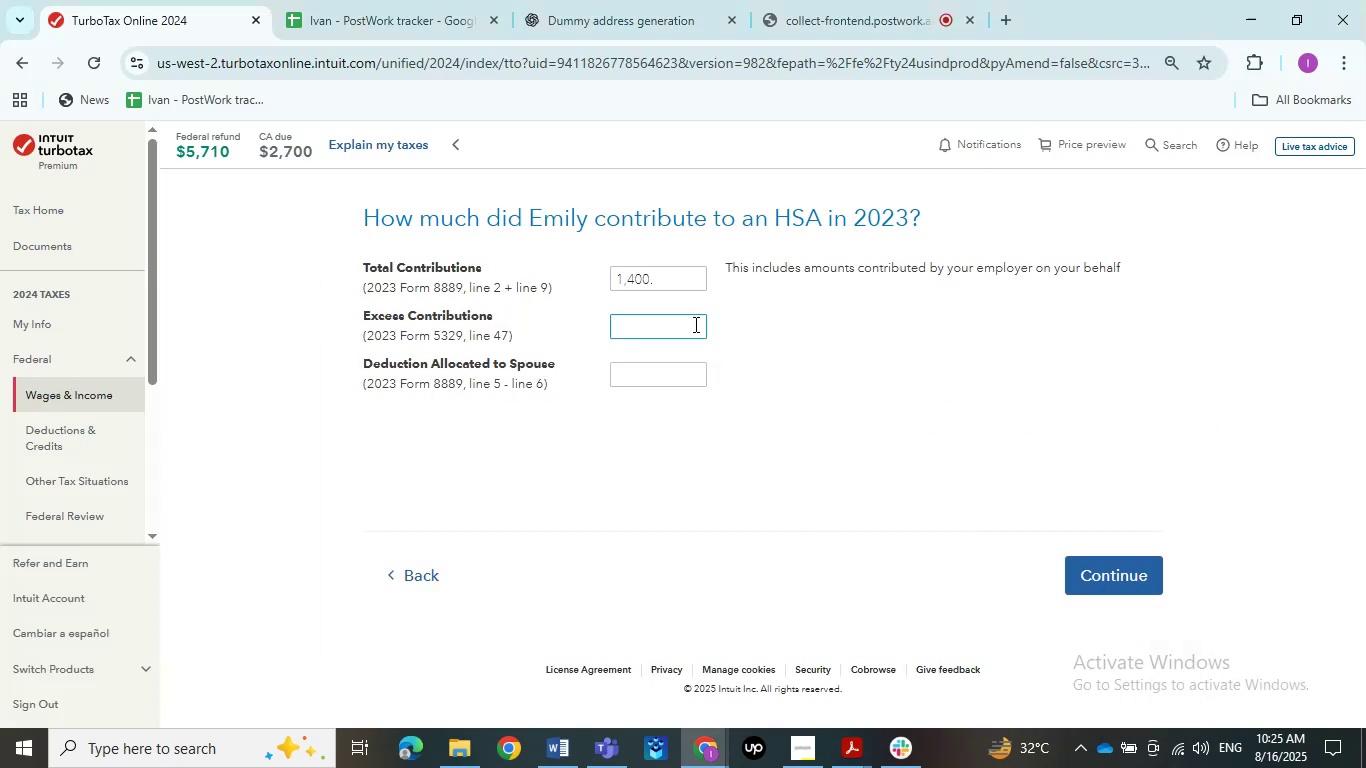 
left_click([694, 324])
 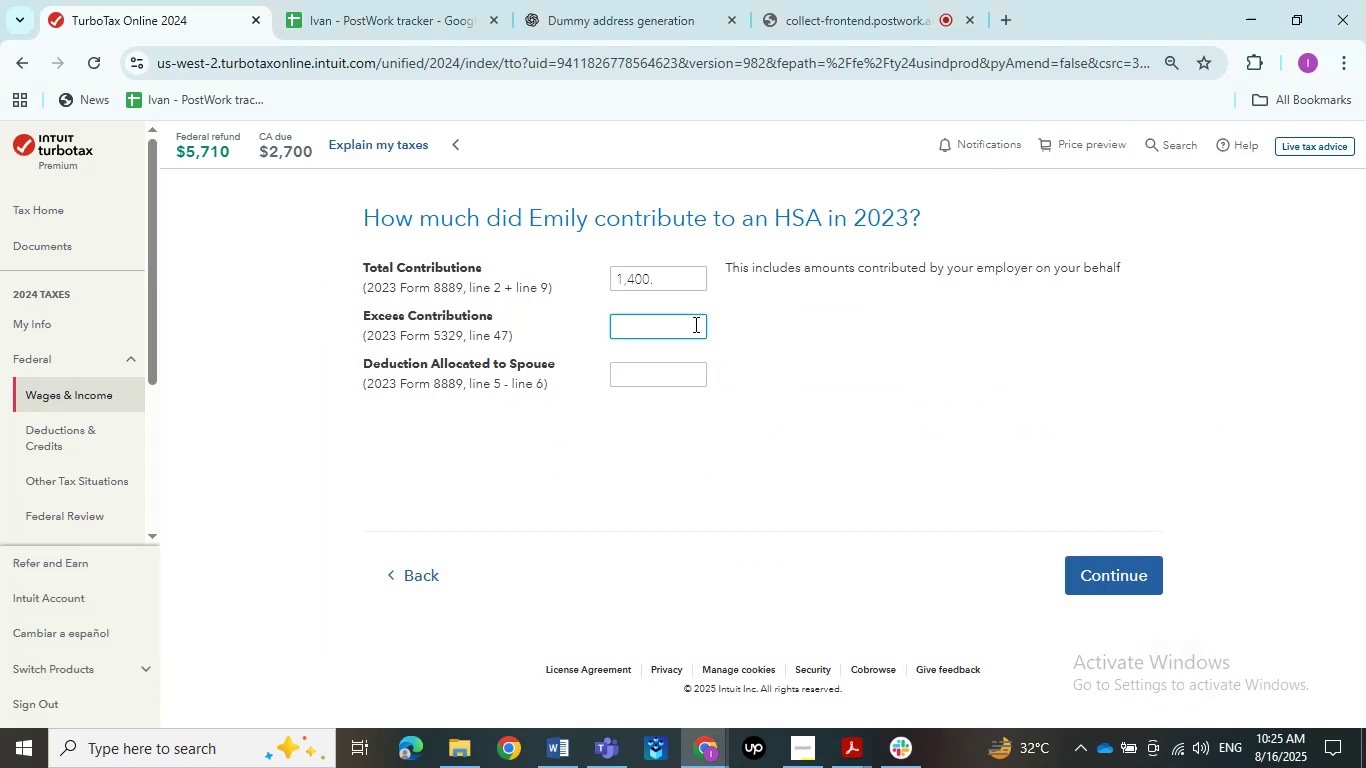 
key(Numpad9)
 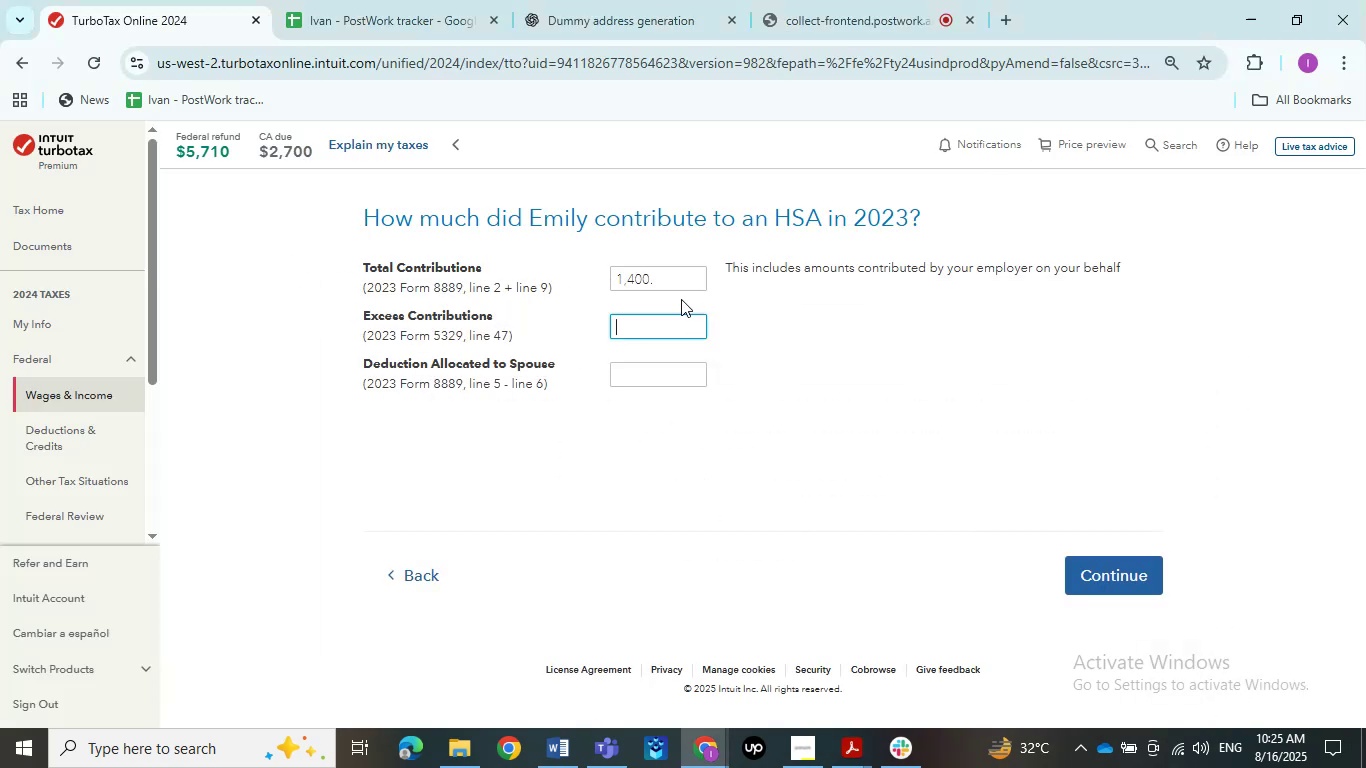 
key(Numpad5)
 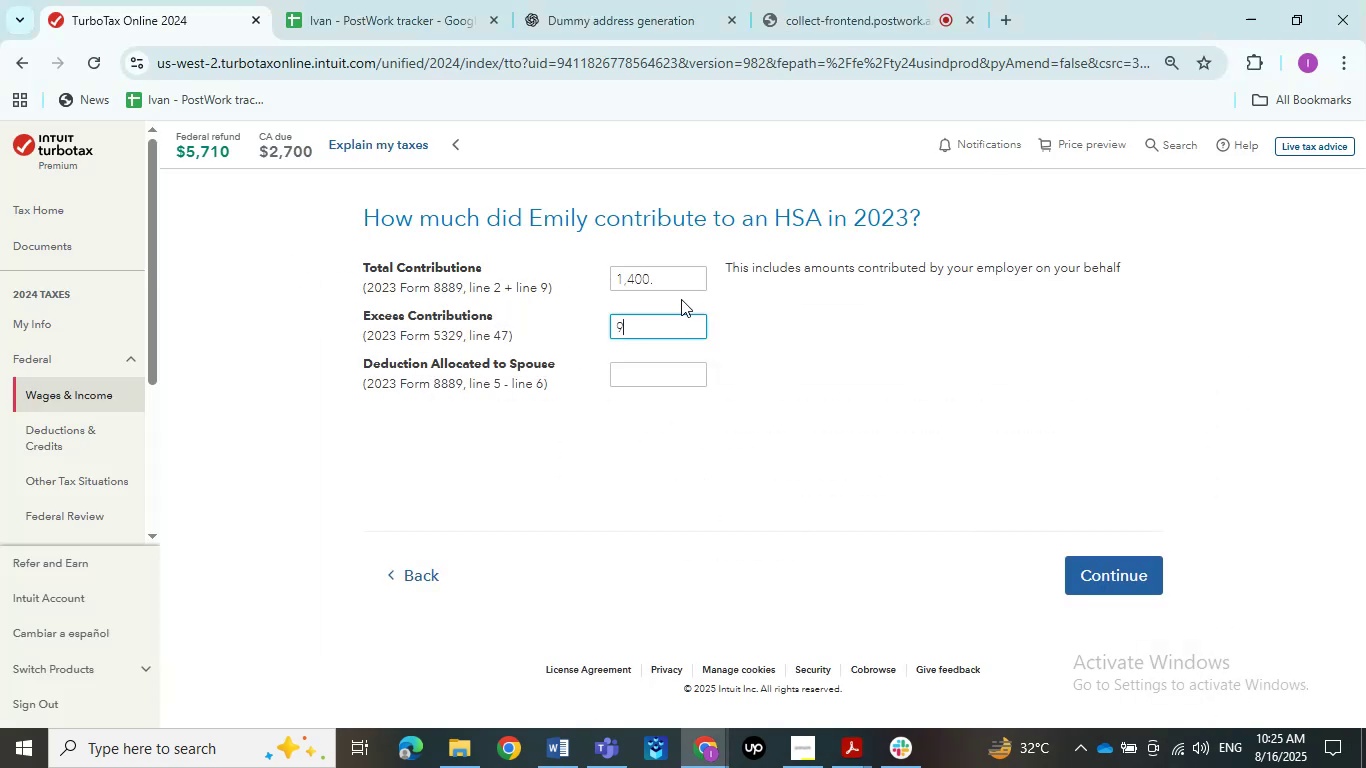 
key(Numpad0)
 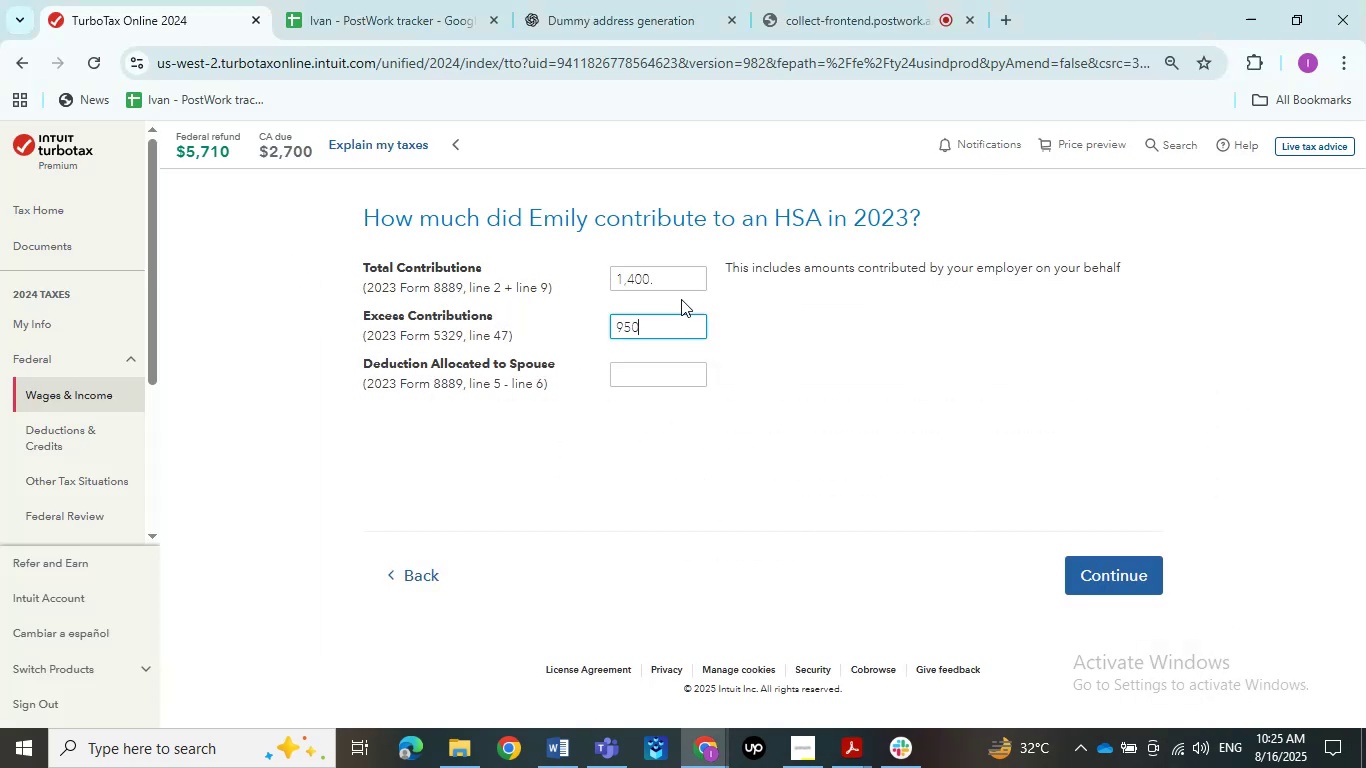 
left_click([849, 314])
 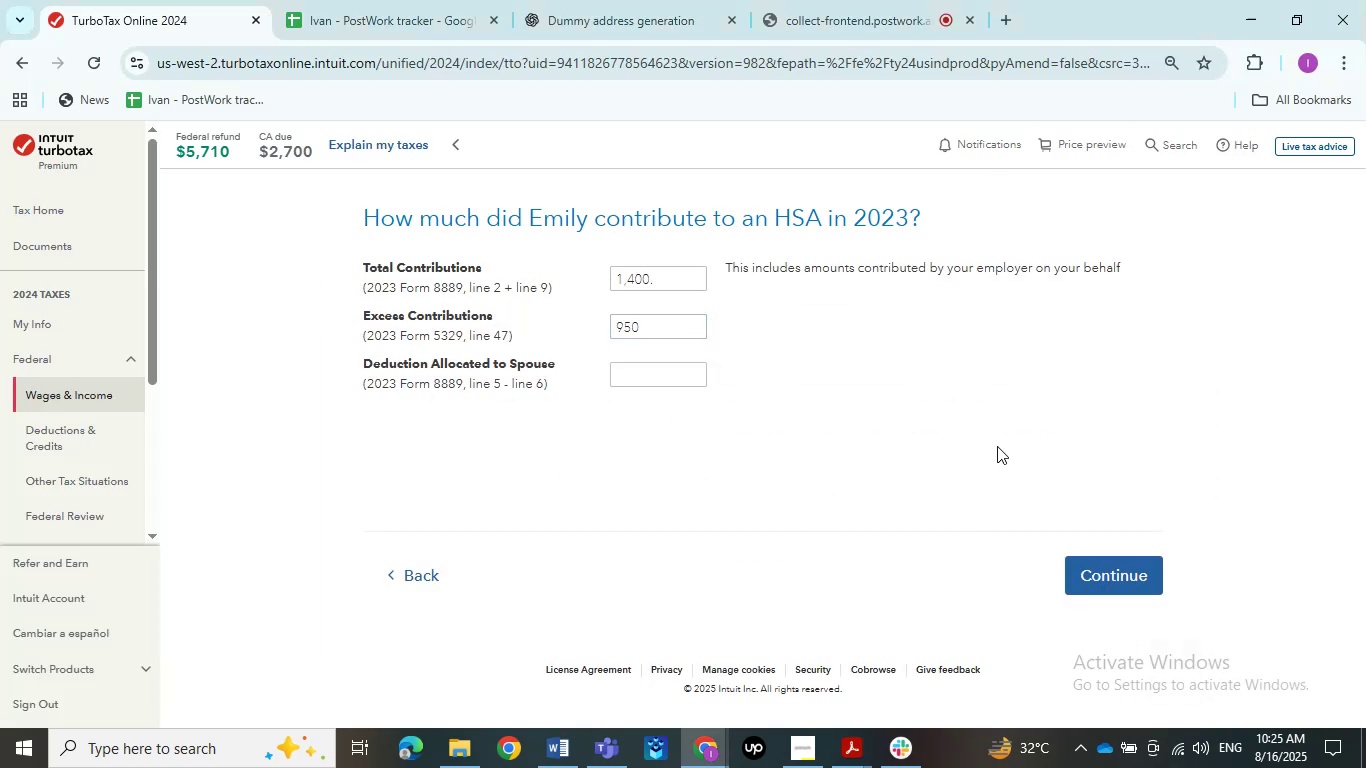 
left_click([1158, 585])
 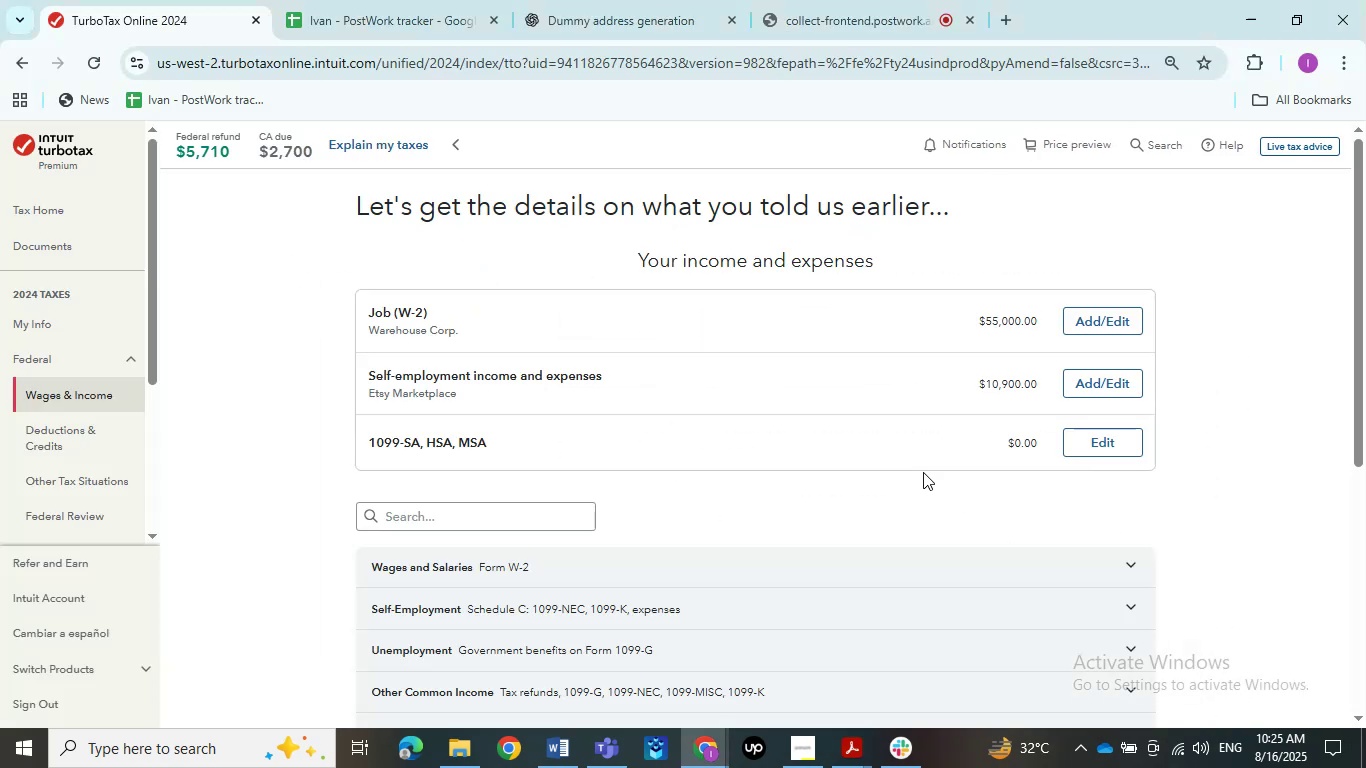 
wait(5.25)
 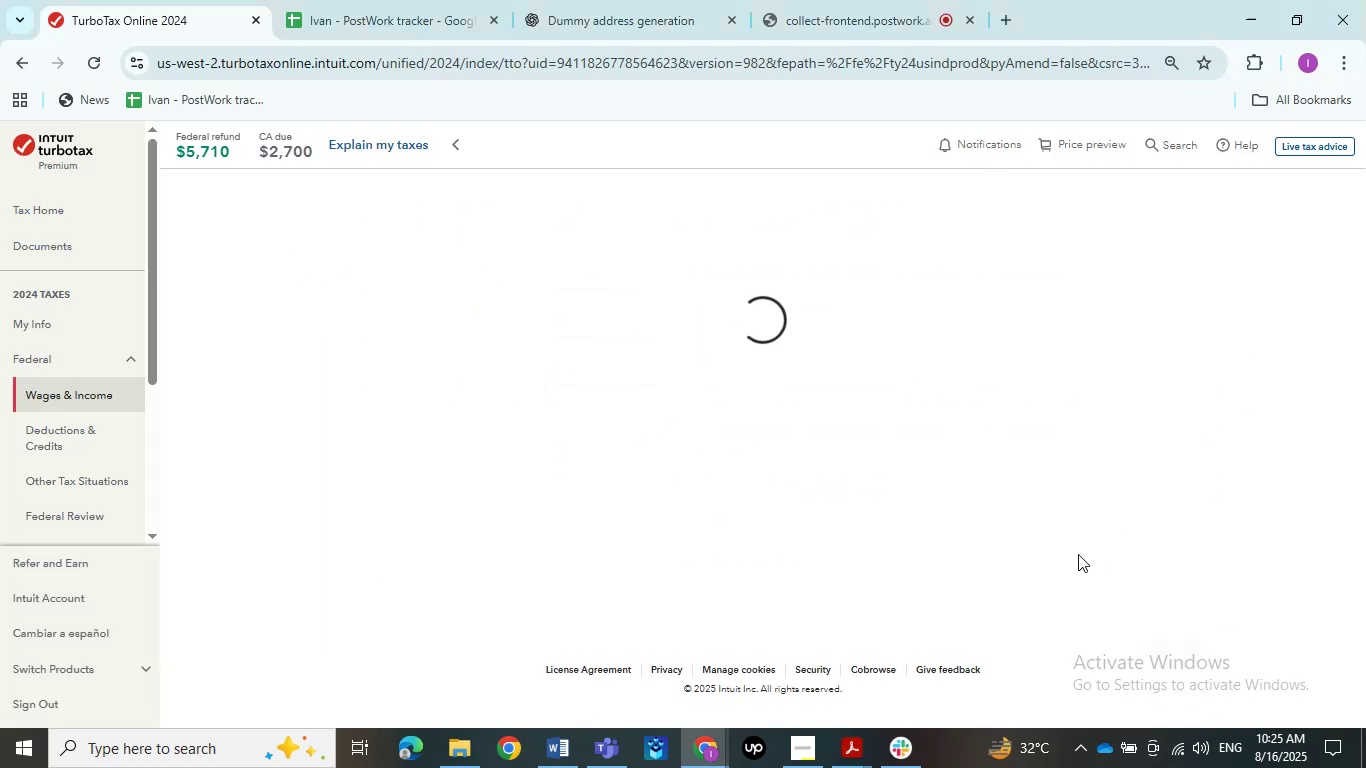 
left_click([750, 458])
 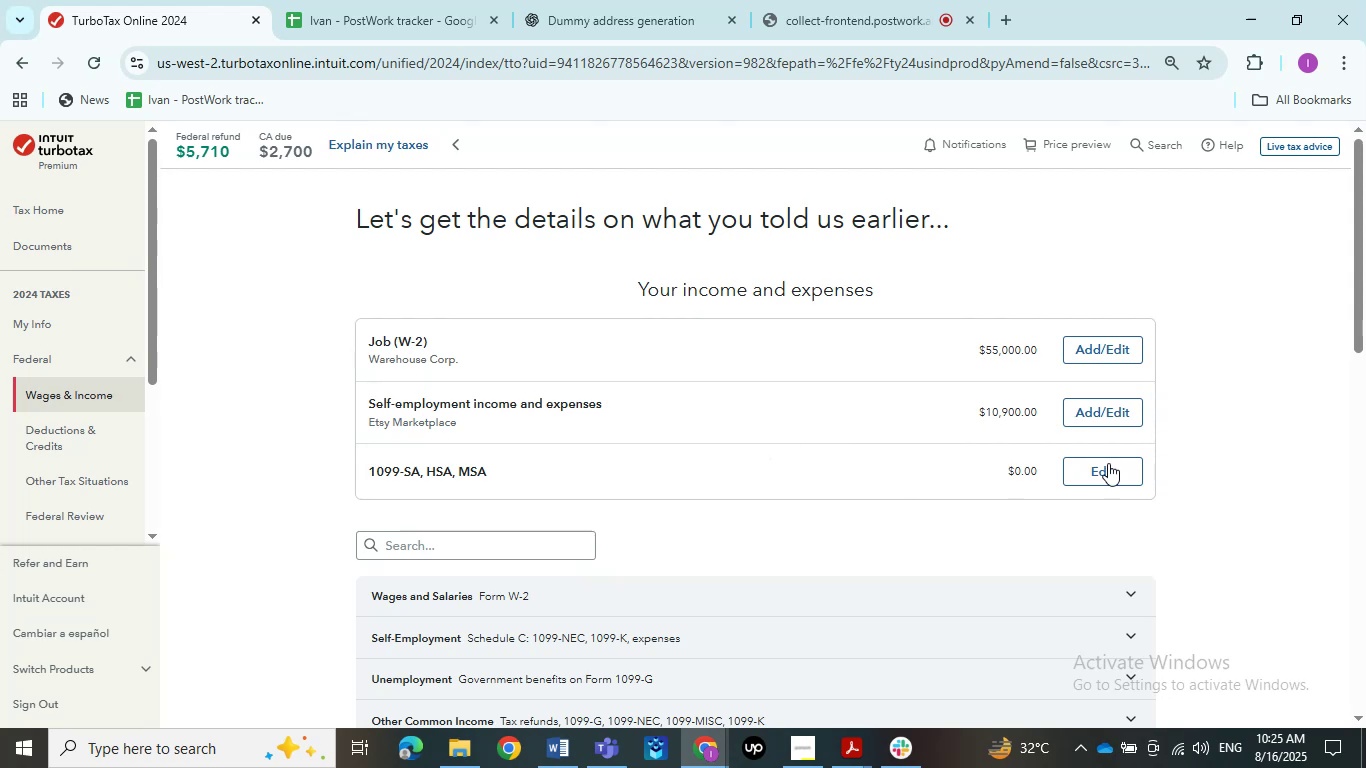 
left_click([1117, 461])
 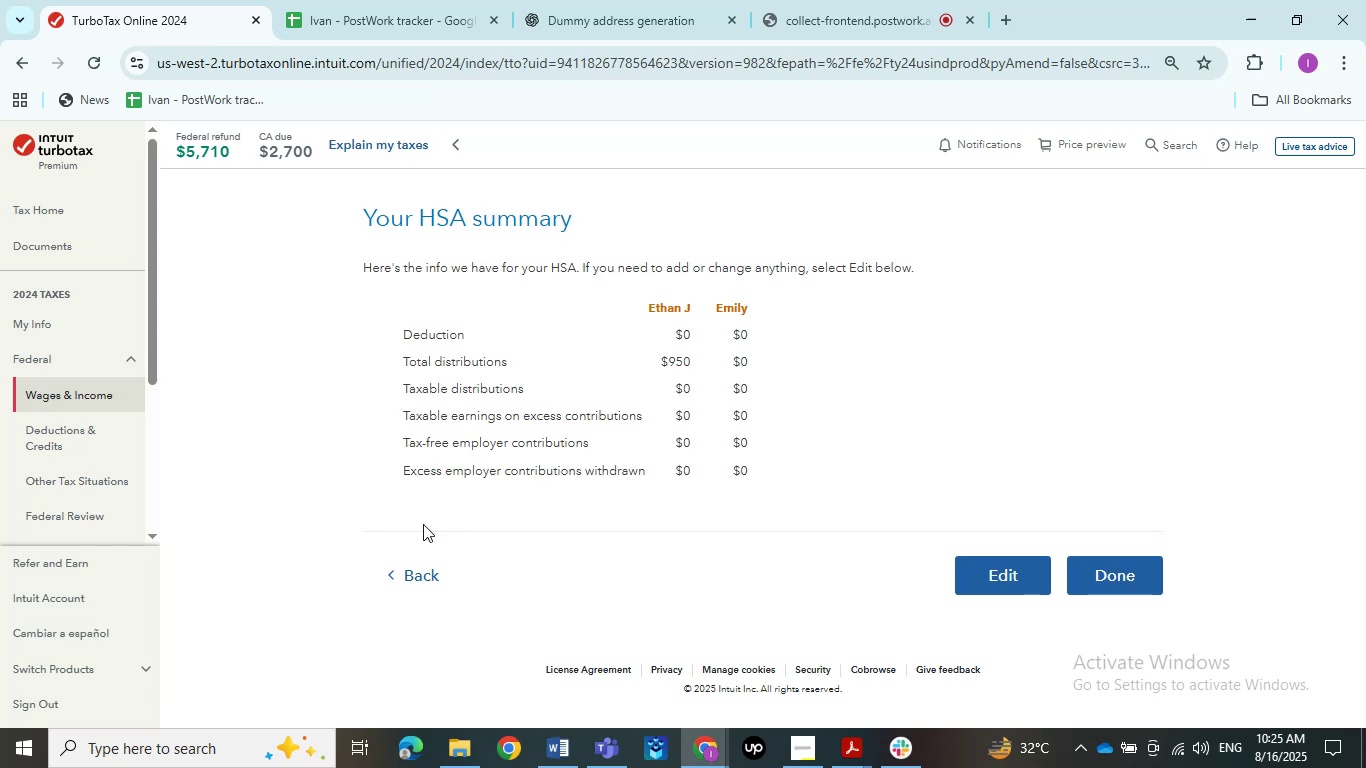 
wait(15.96)
 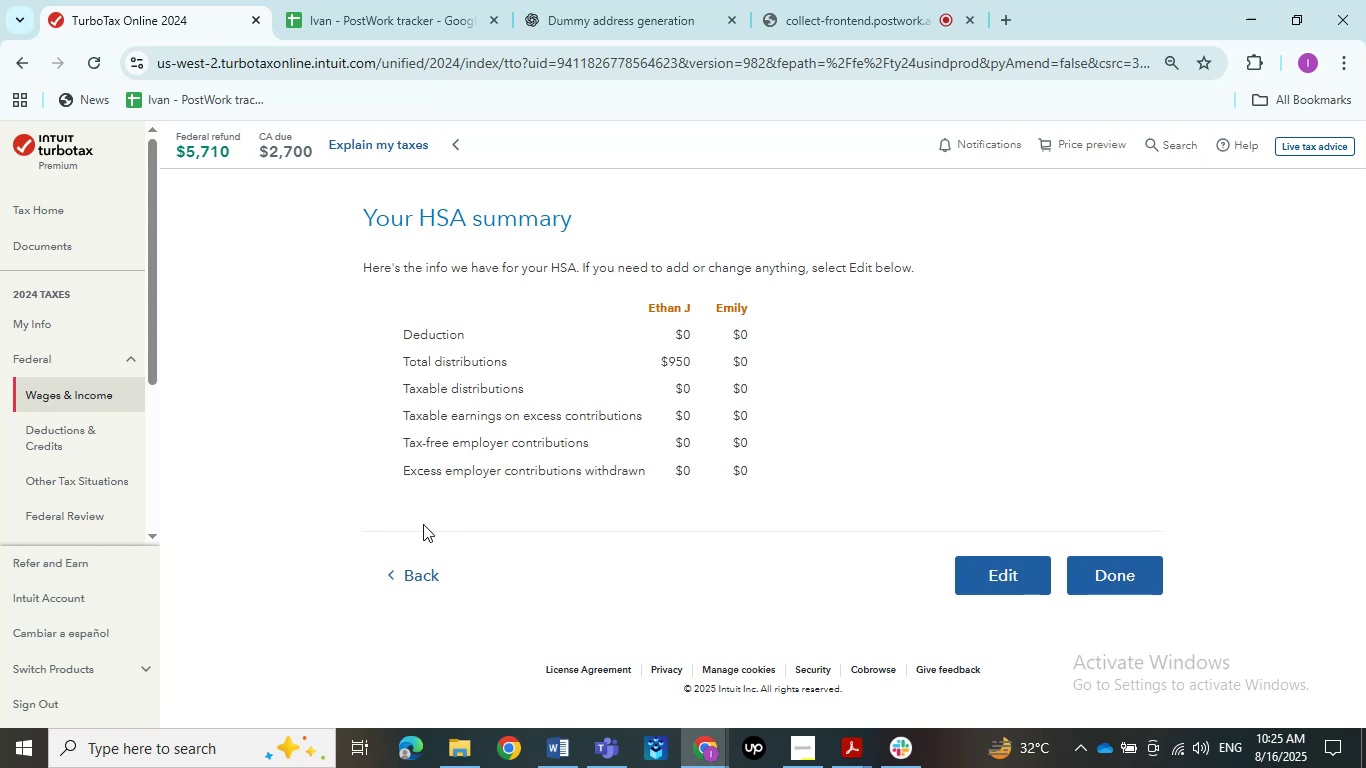 
left_click([423, 559])
 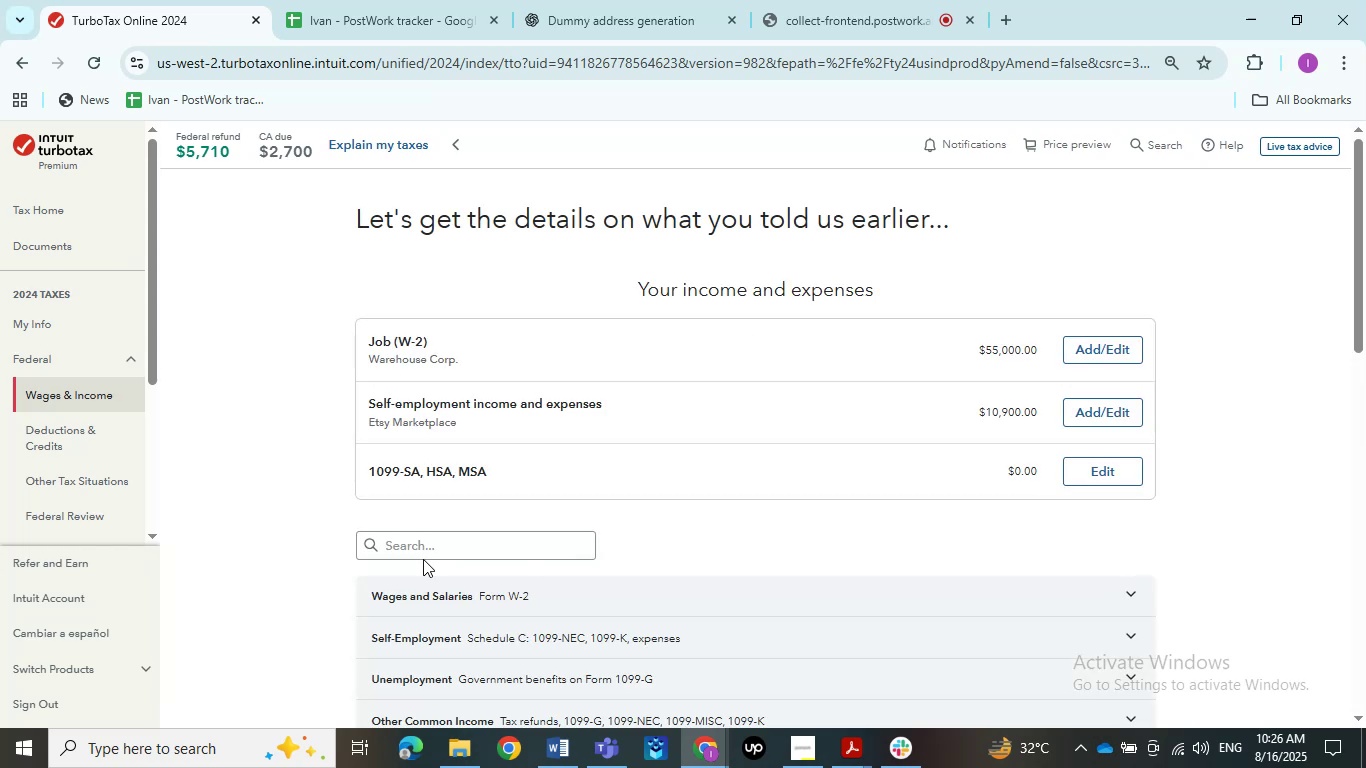 
wait(6.33)
 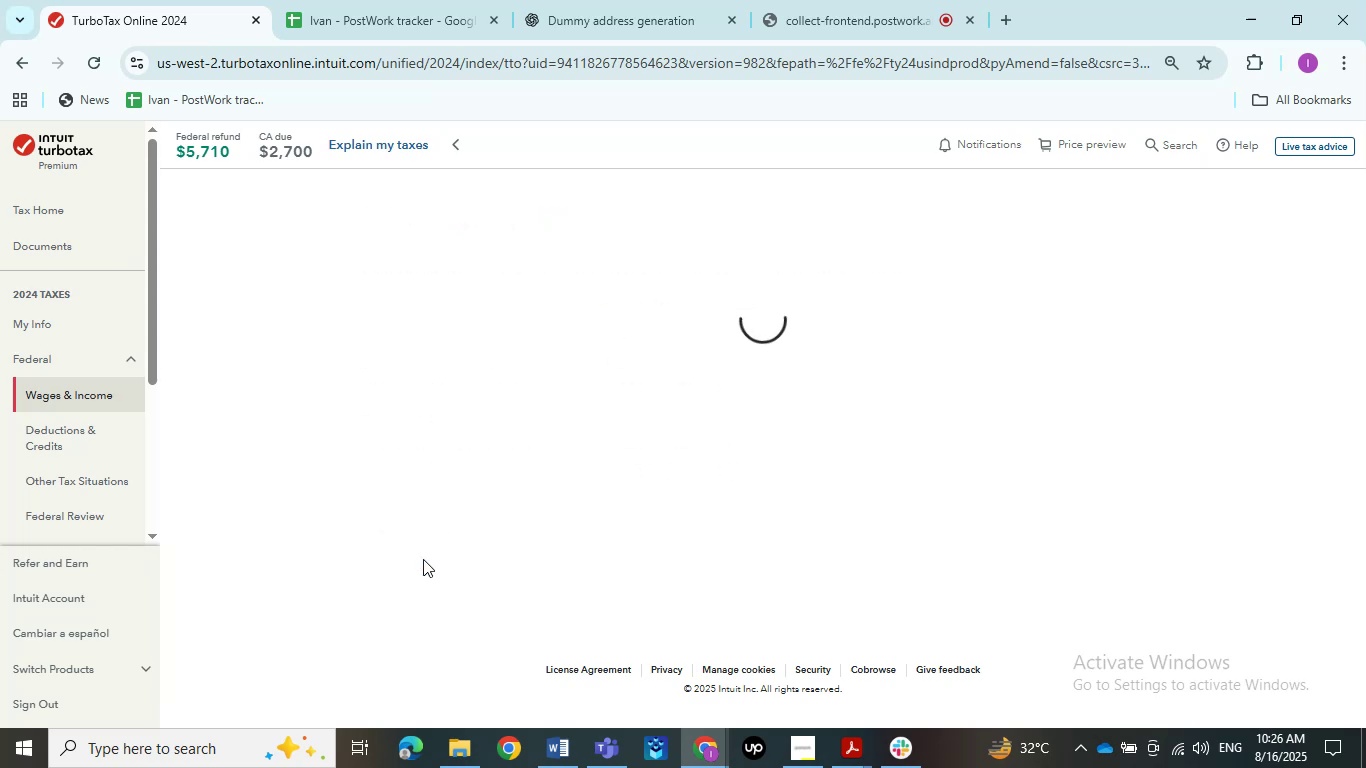 
left_click([1119, 470])
 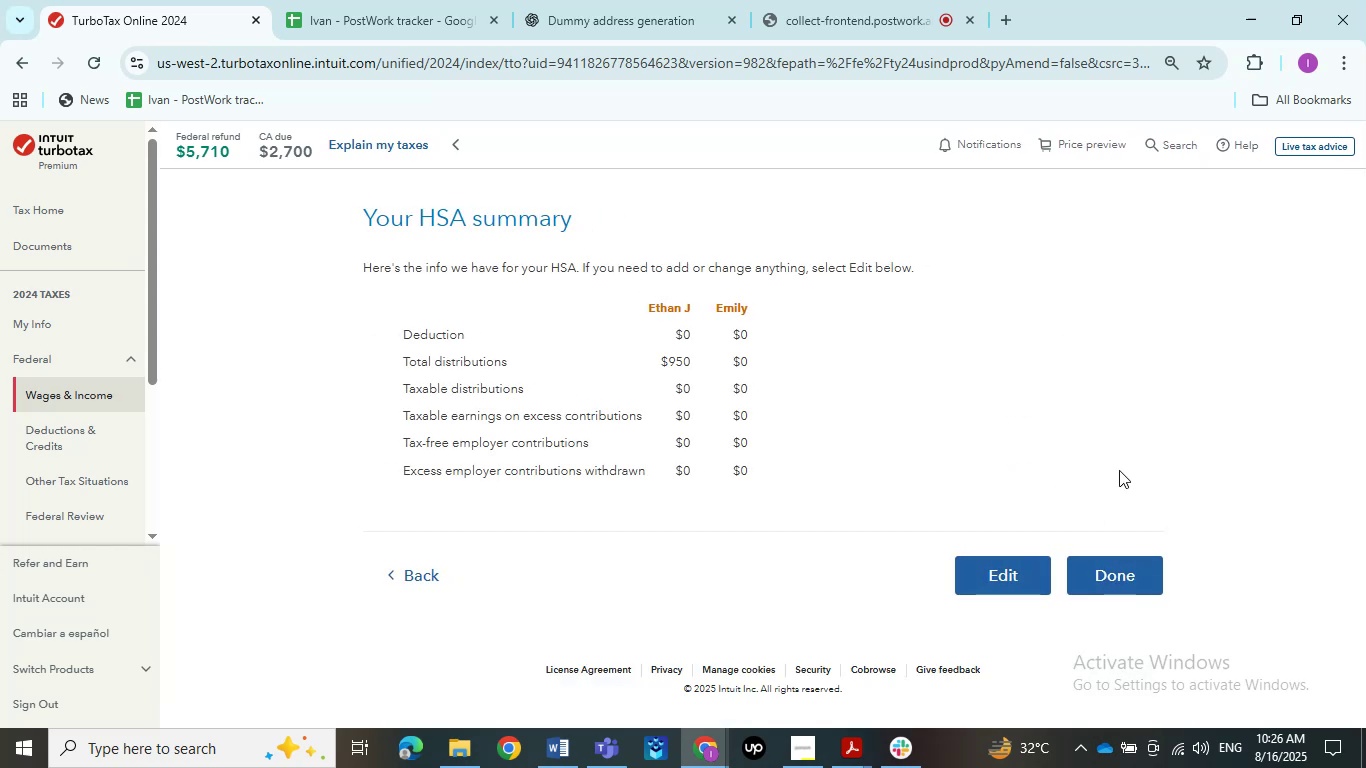 
wait(10.86)
 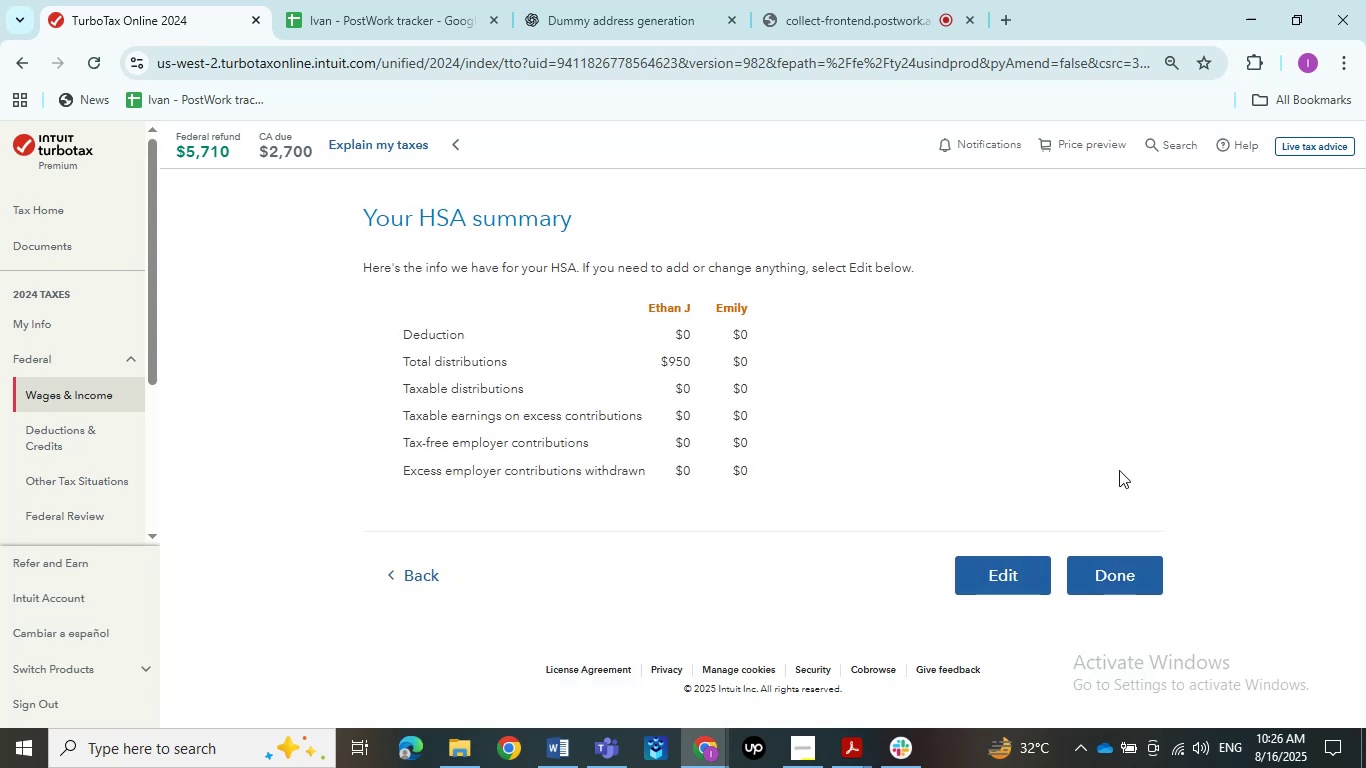 
left_click([980, 582])
 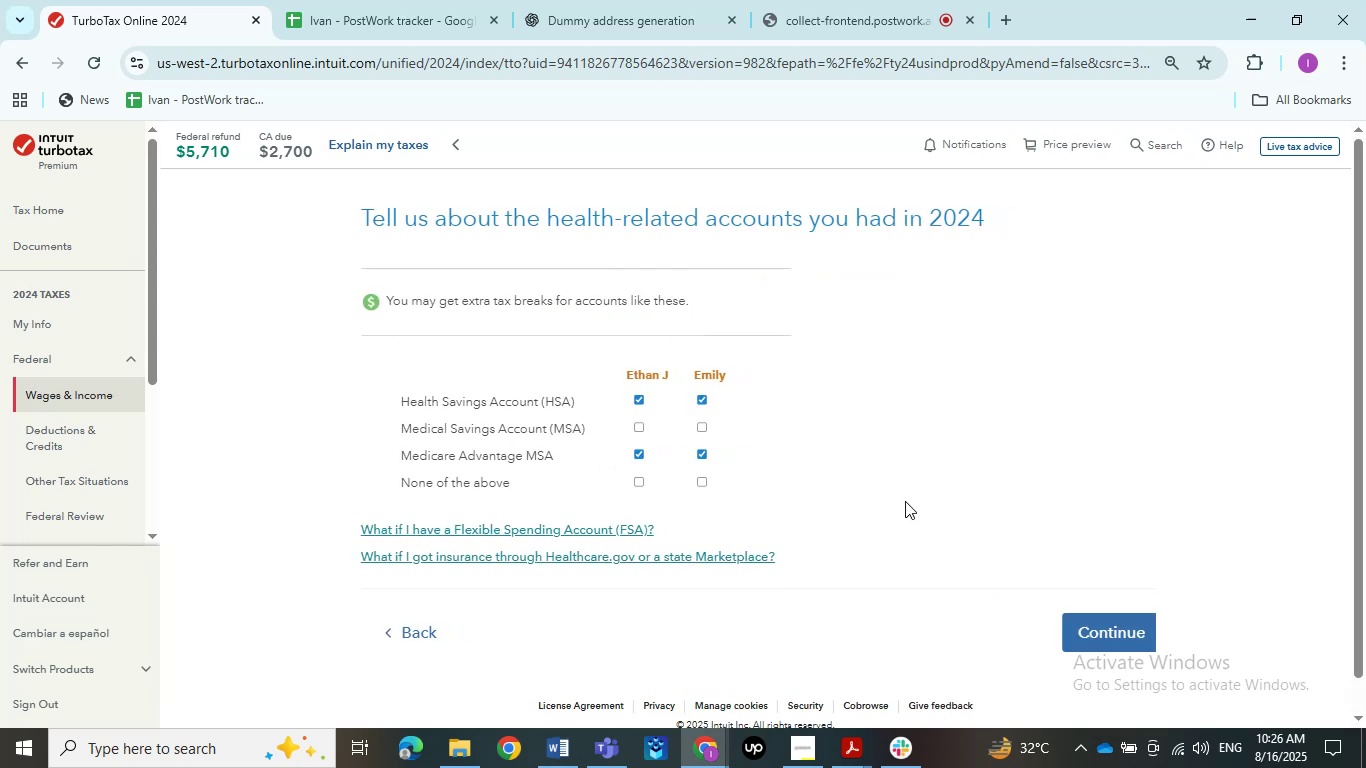 
left_click([635, 395])
 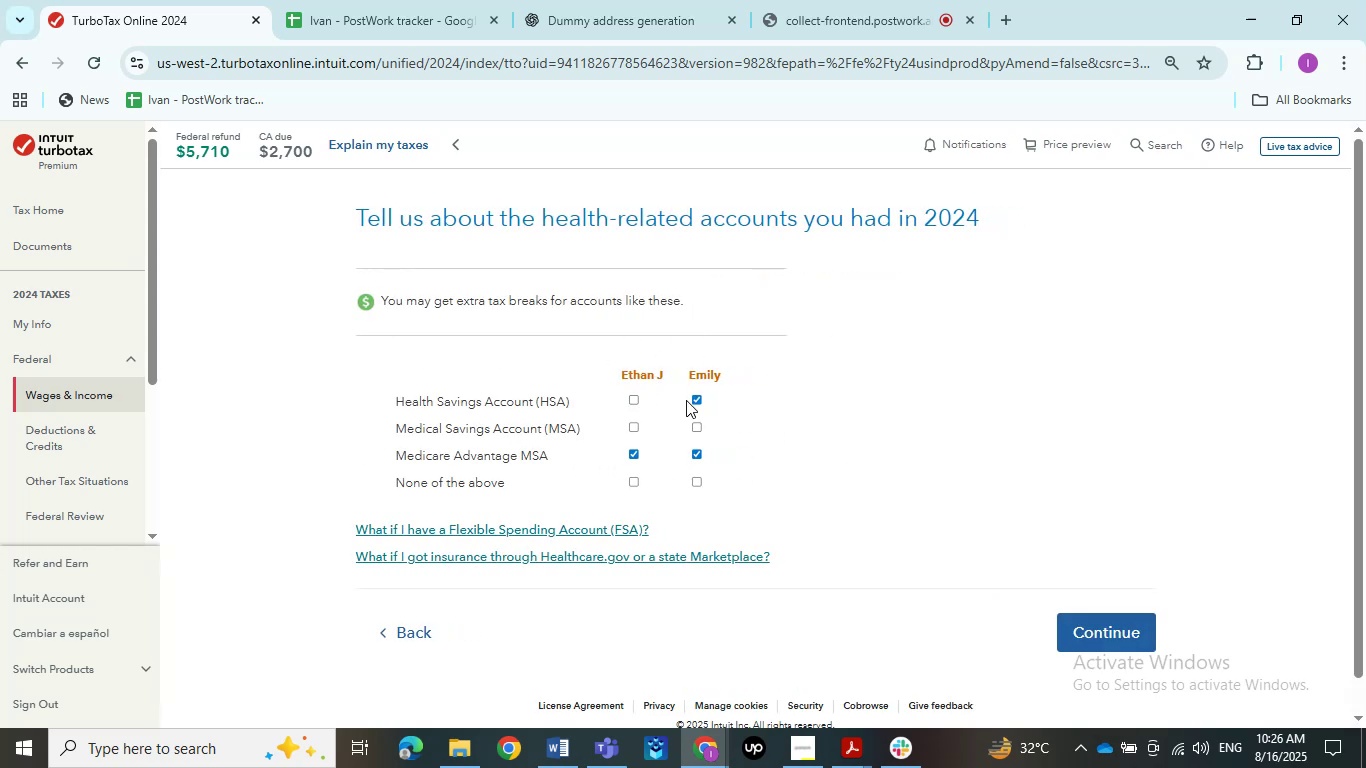 
double_click([693, 400])
 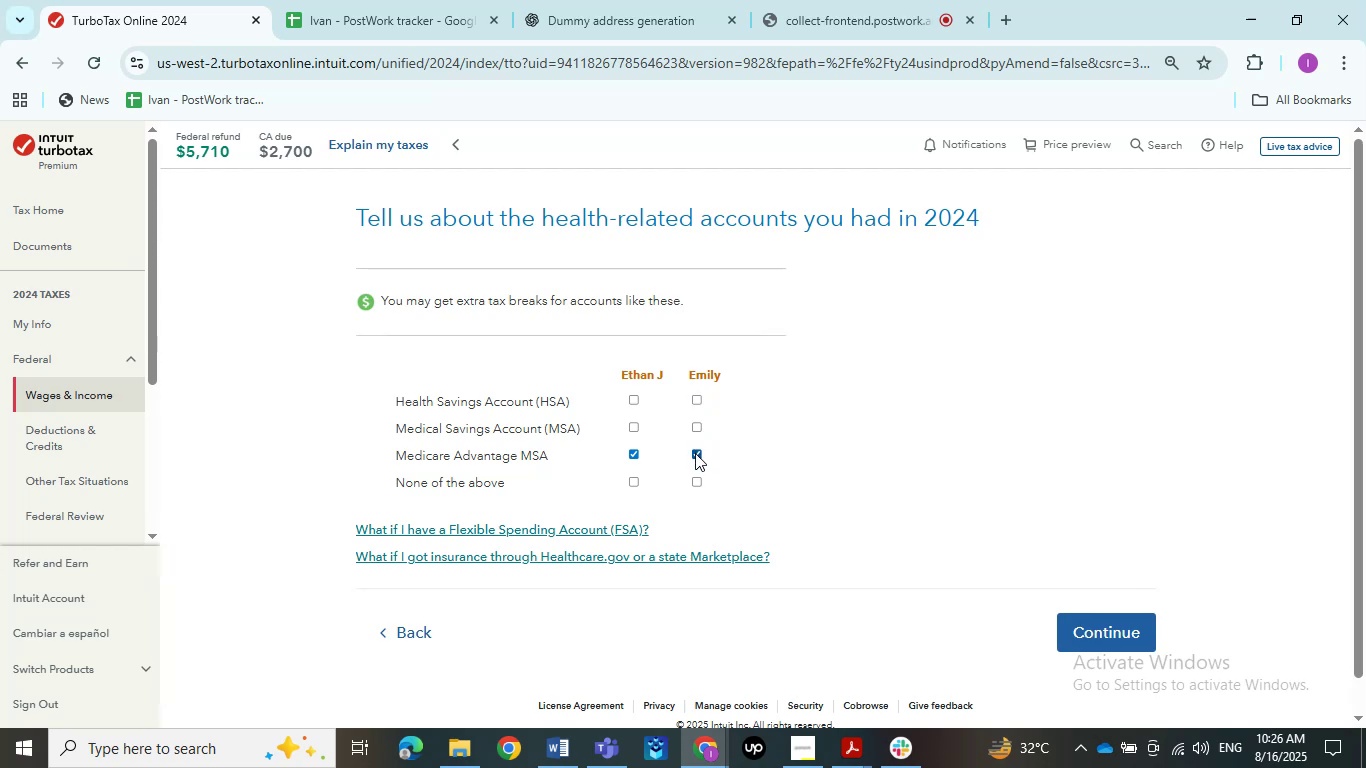 
left_click([692, 456])
 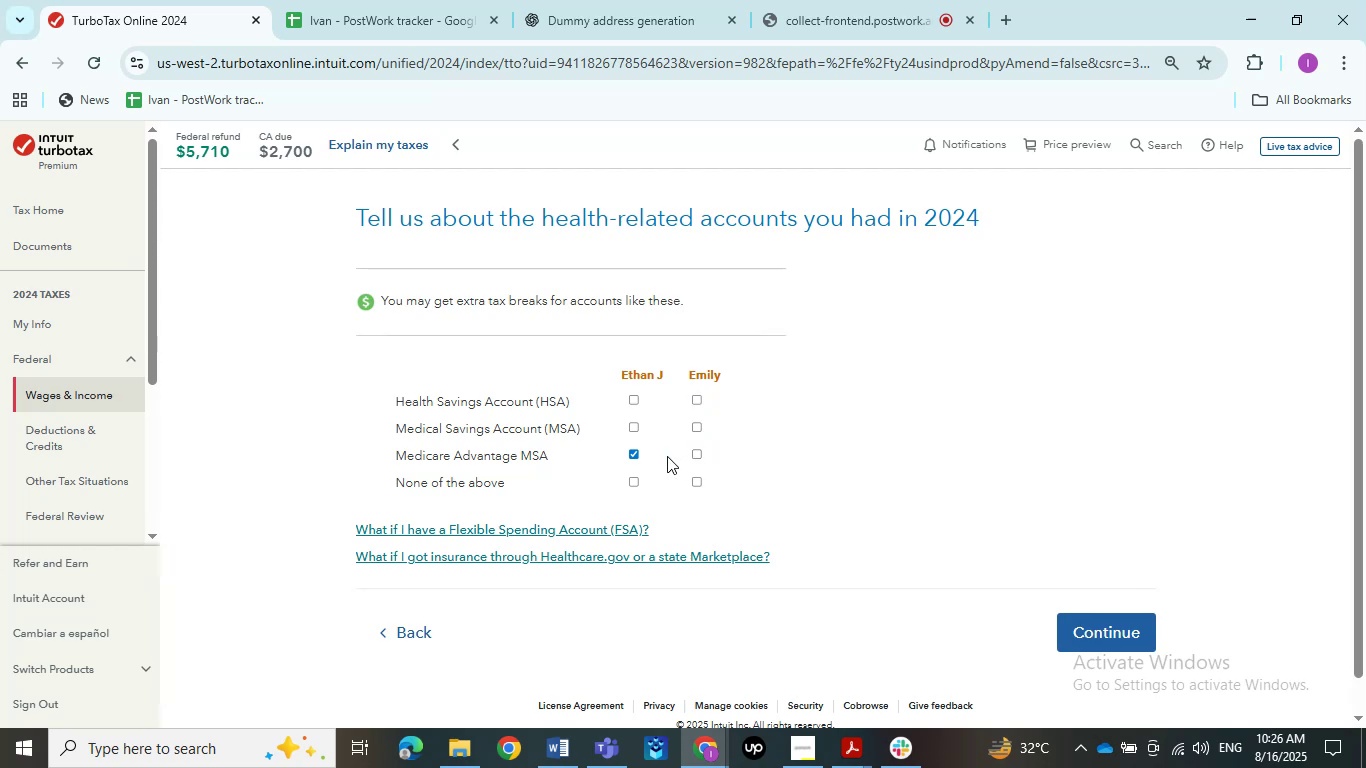 
left_click([632, 451])
 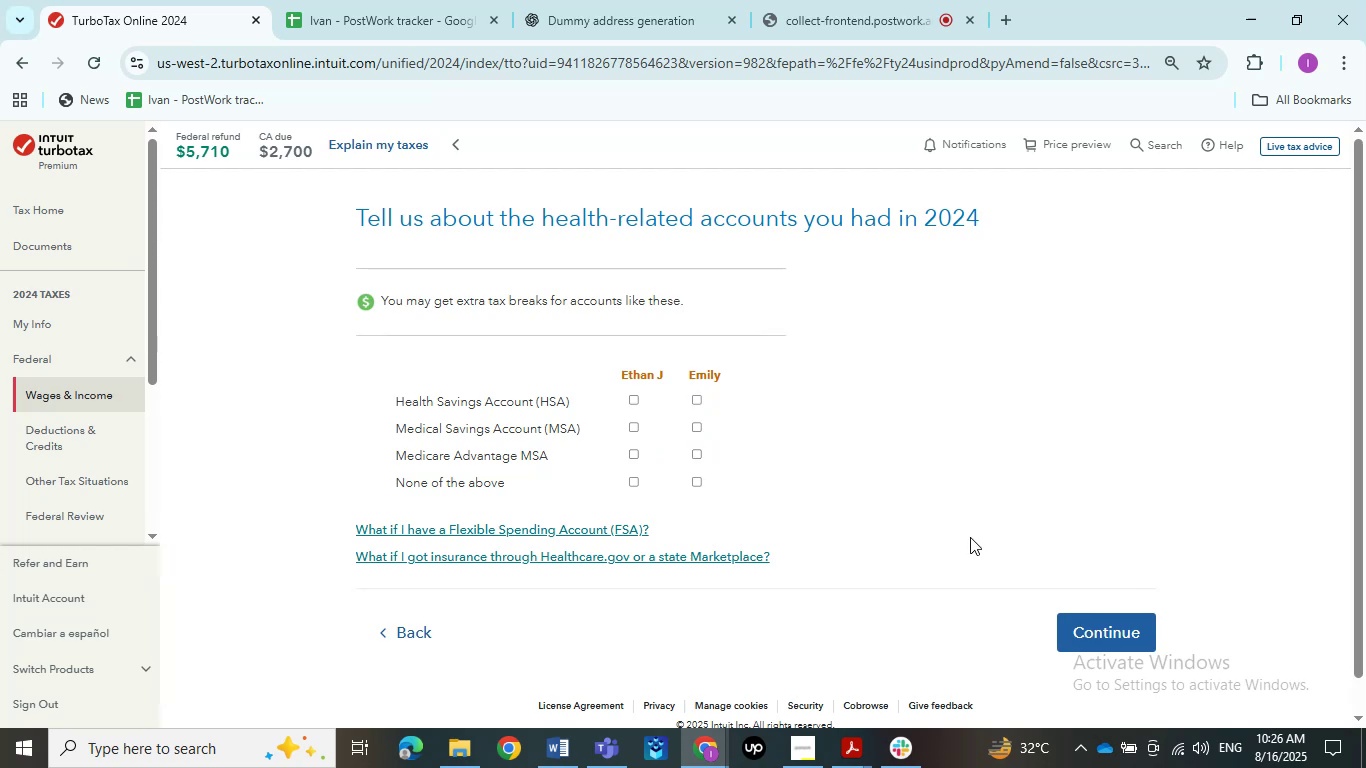 
left_click([1121, 619])
 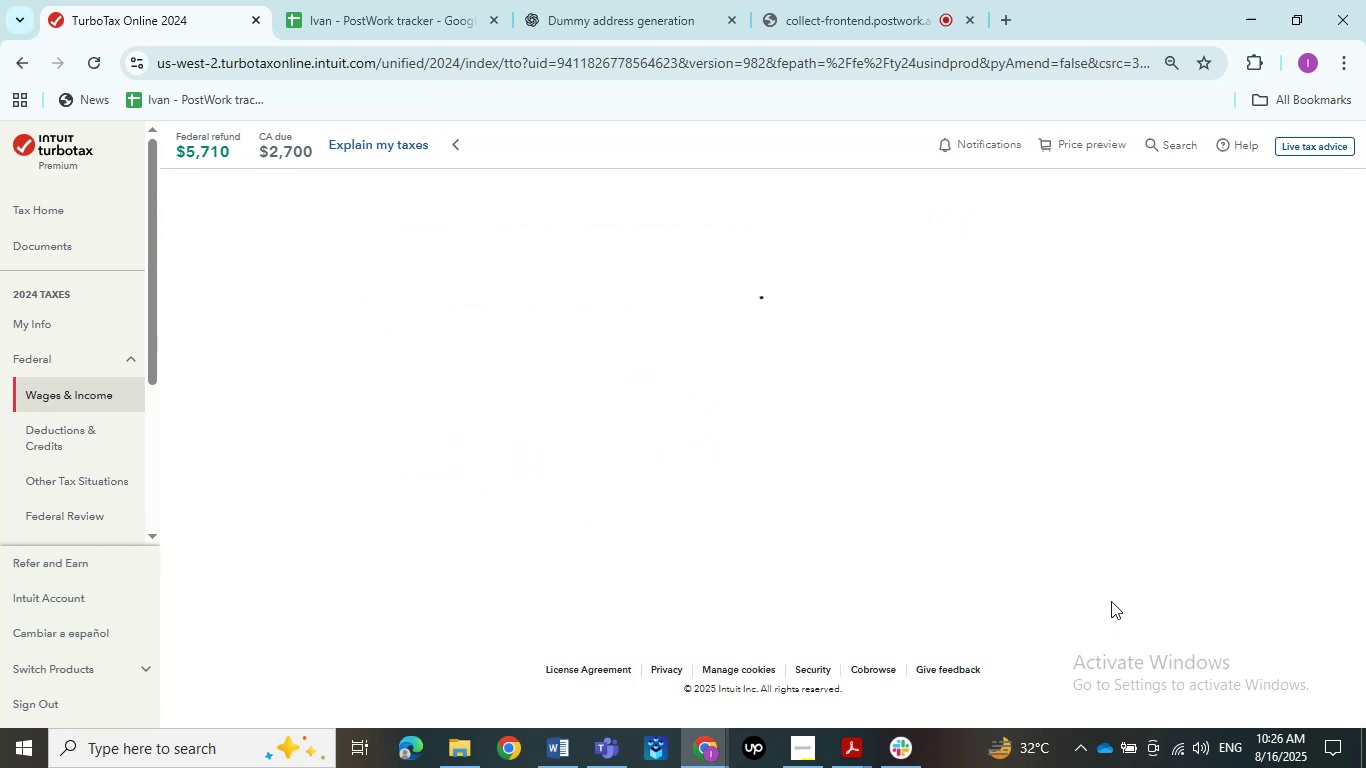 
left_click([1110, 602])
 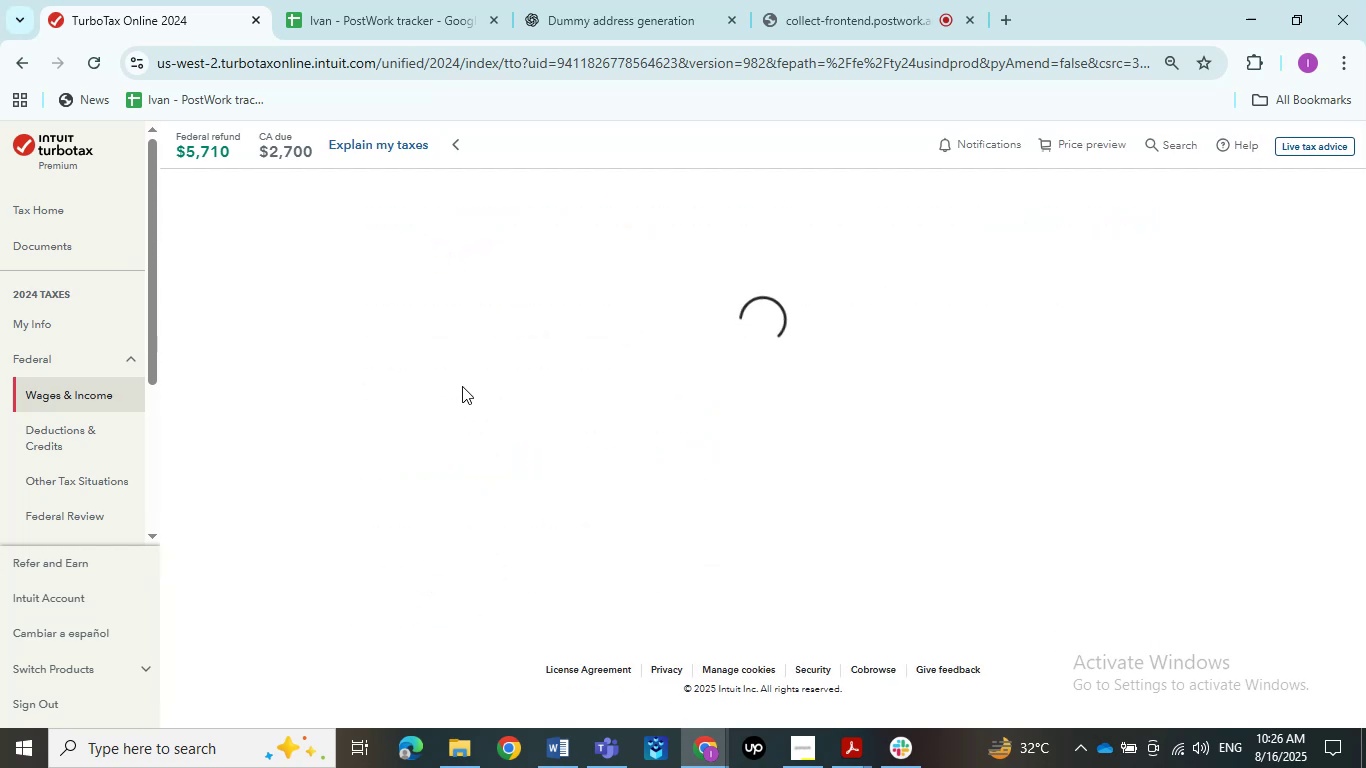 
mouse_move([442, 375])
 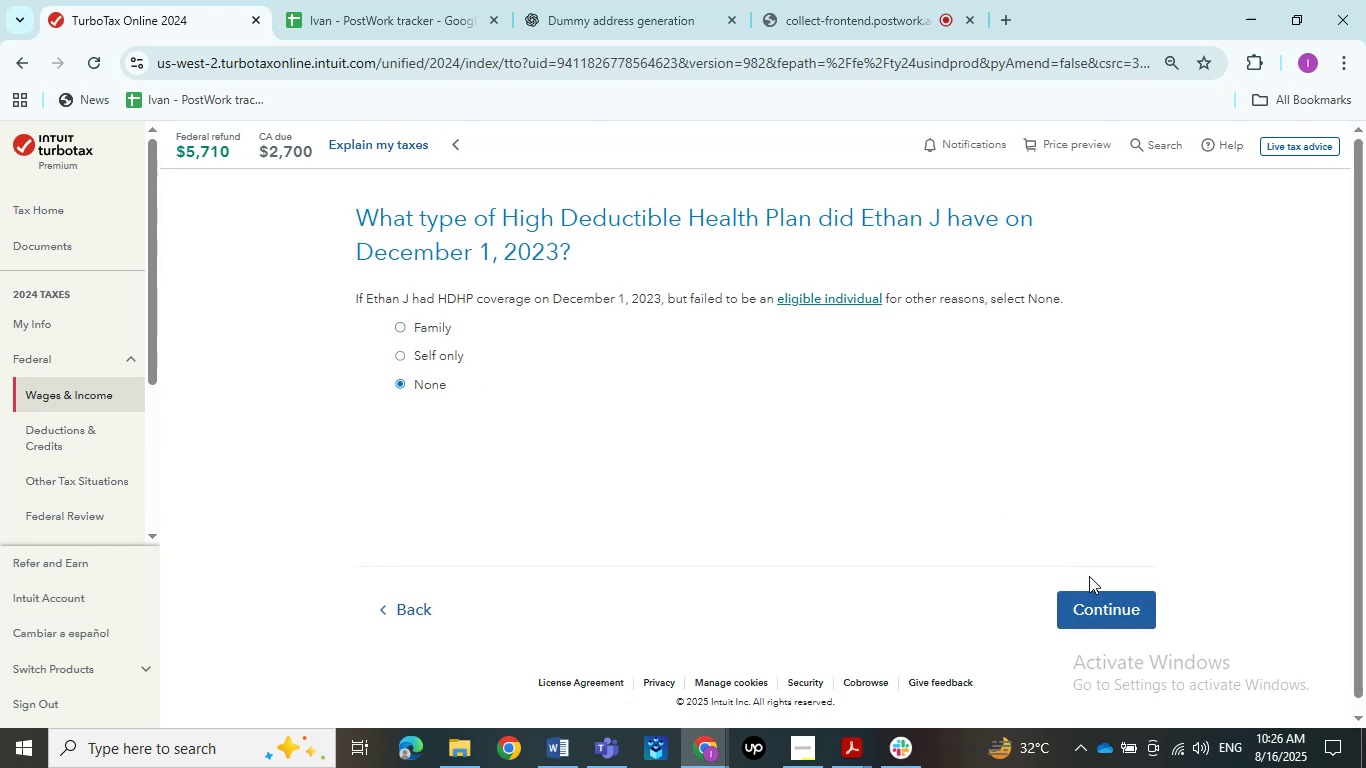 
left_click([1099, 604])
 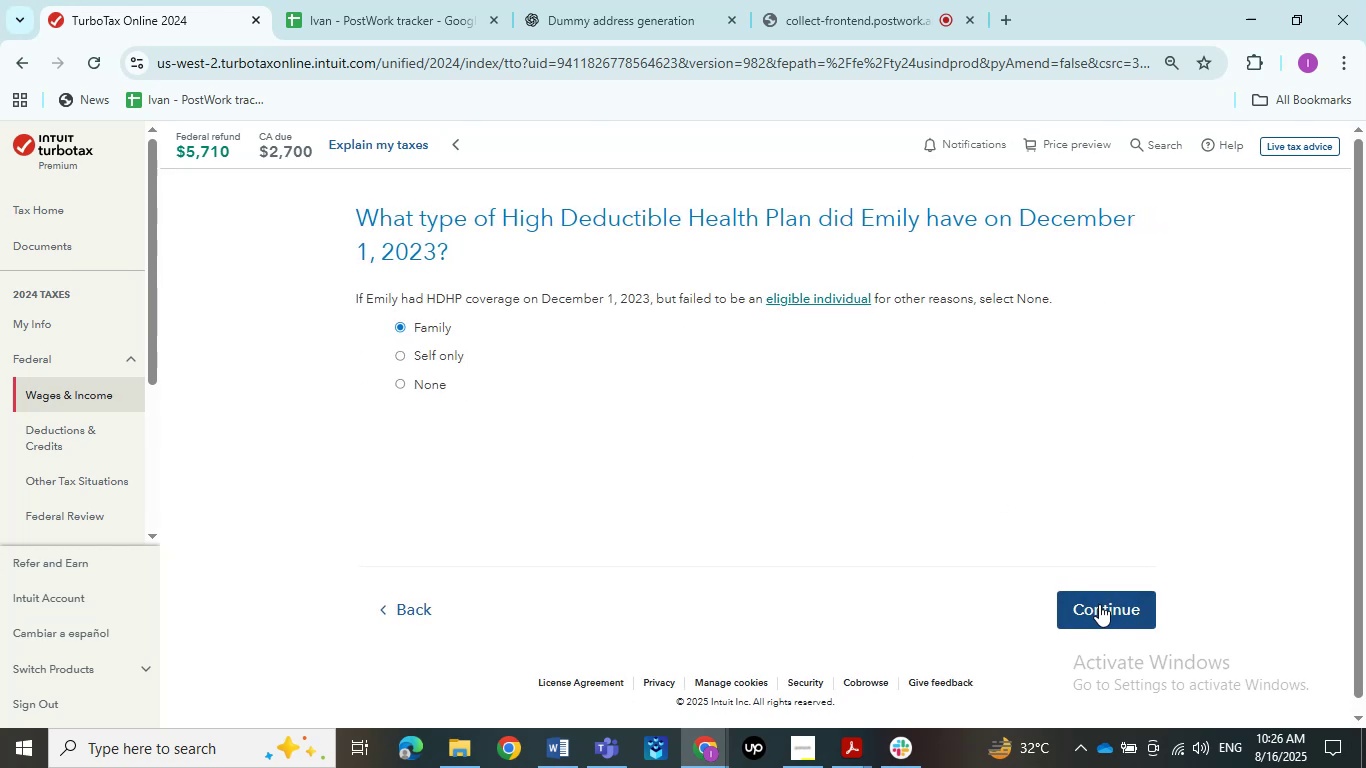 
left_click([410, 393])
 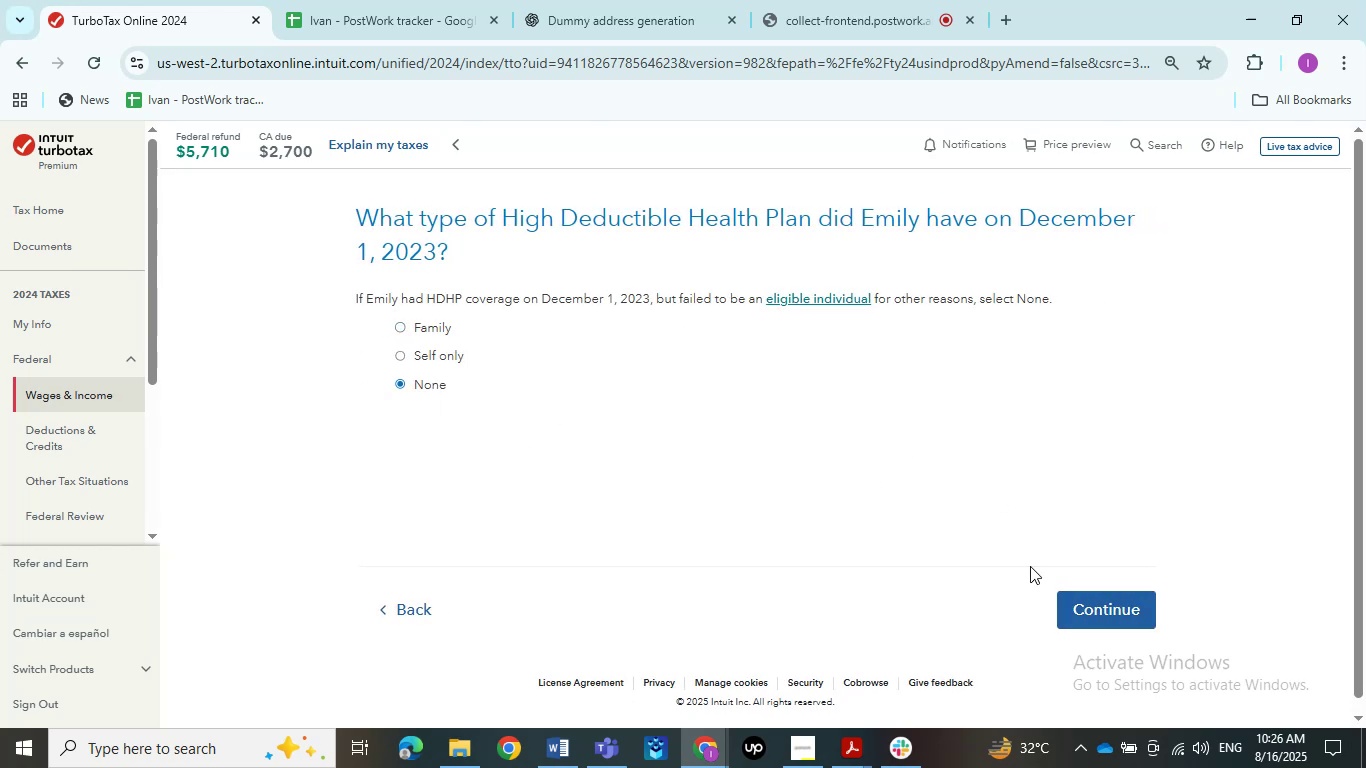 
left_click([1120, 598])
 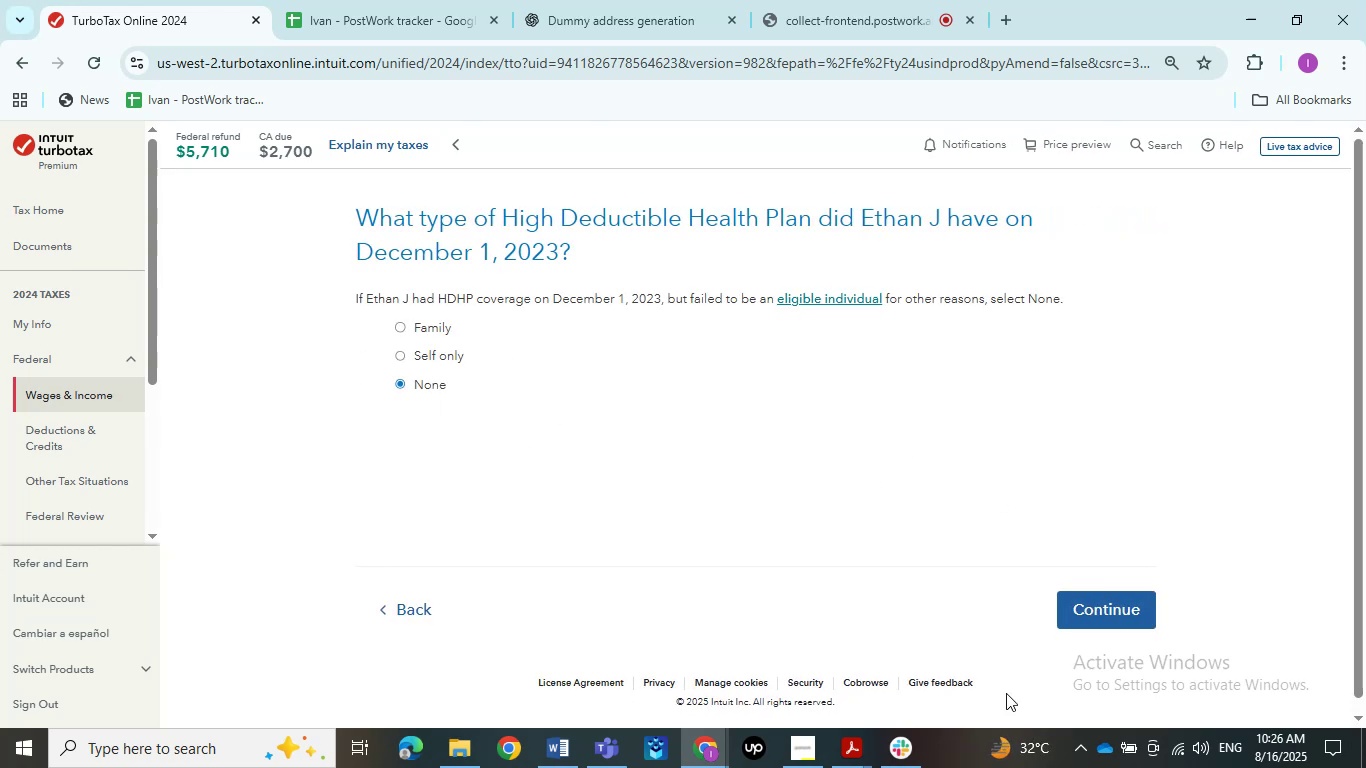 
left_click([1155, 606])
 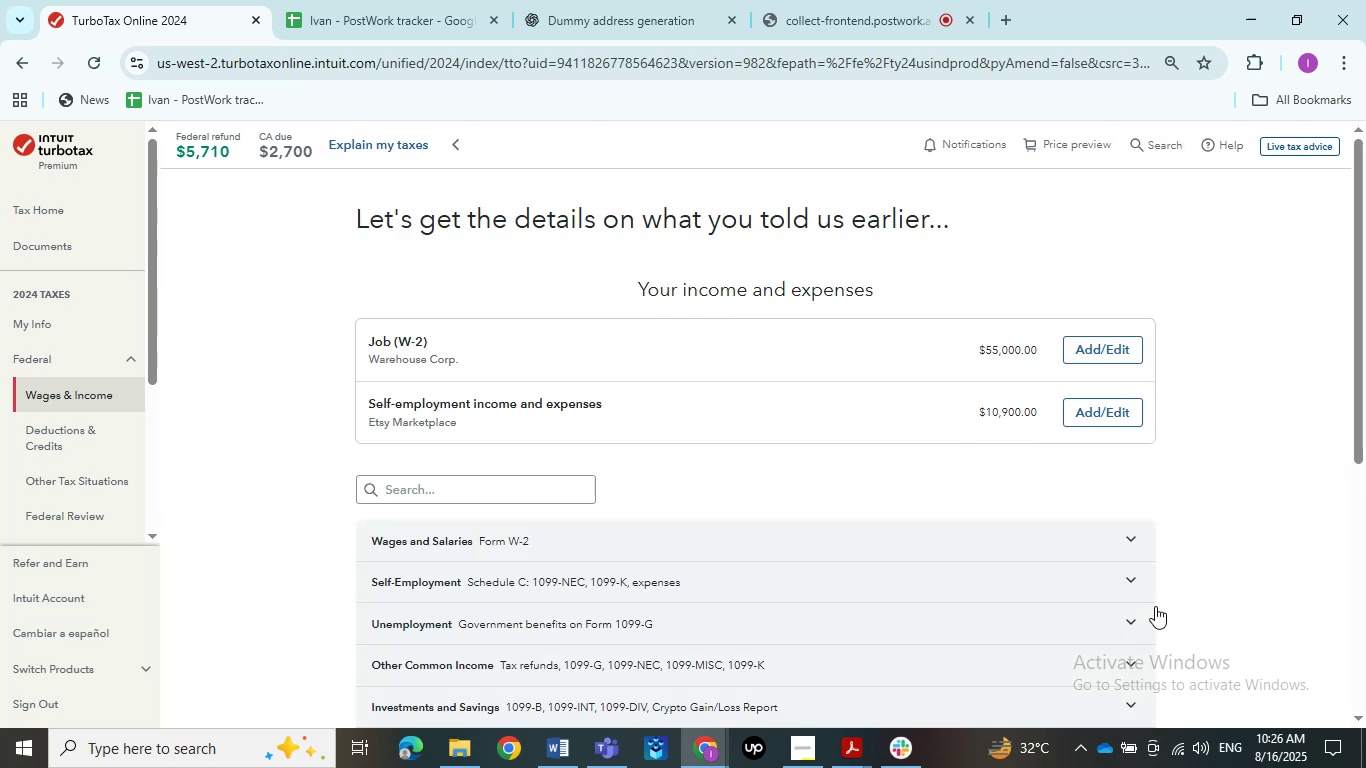 
scroll: coordinate [1070, 483], scroll_direction: down, amount: 4.0
 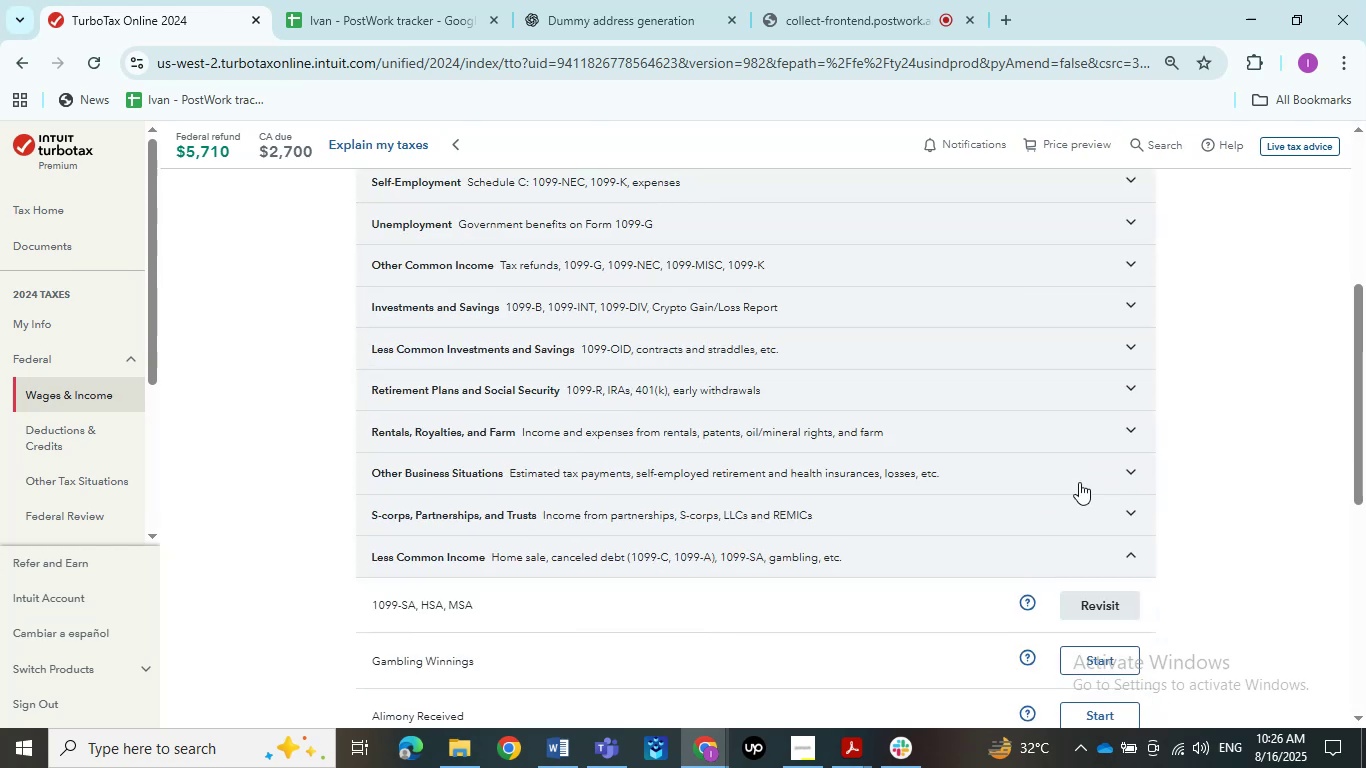 
left_click([1107, 555])
 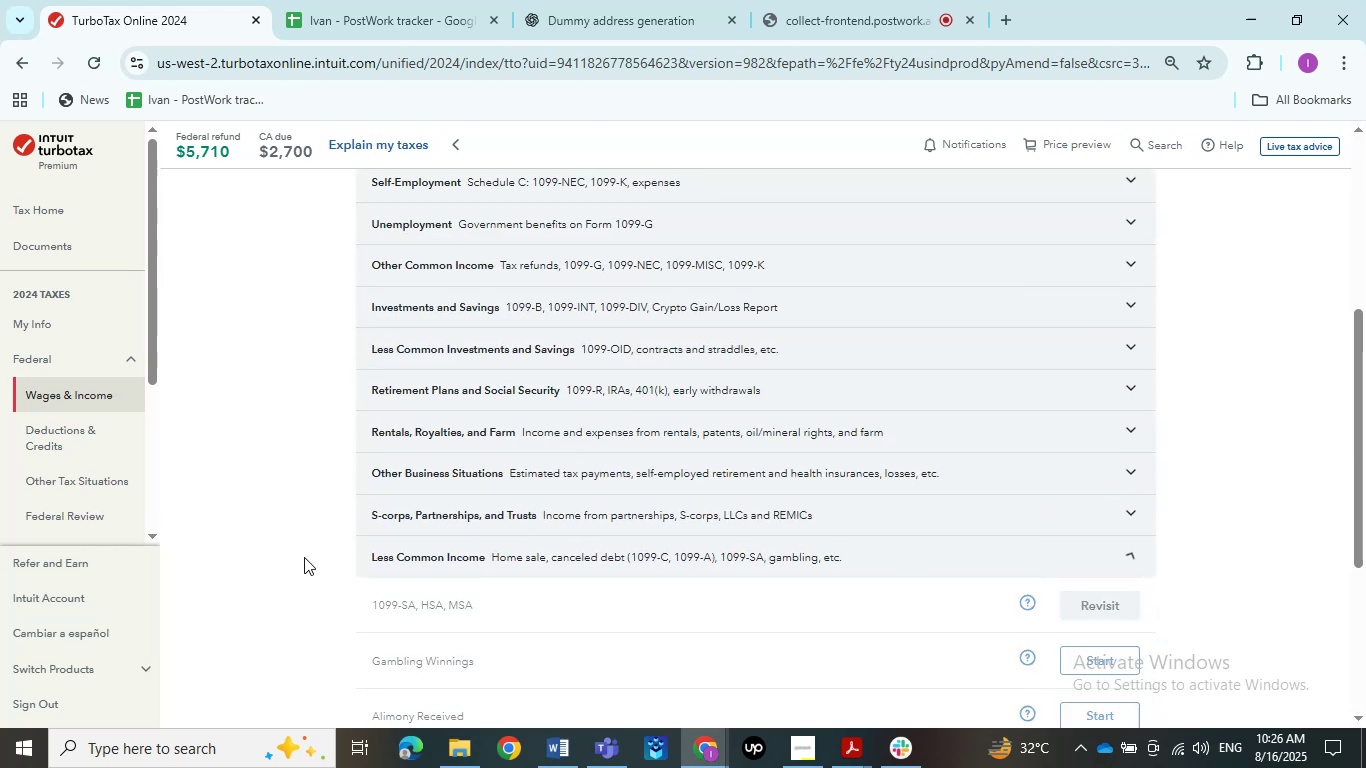 
scroll: coordinate [71, 478], scroll_direction: down, amount: 7.0
 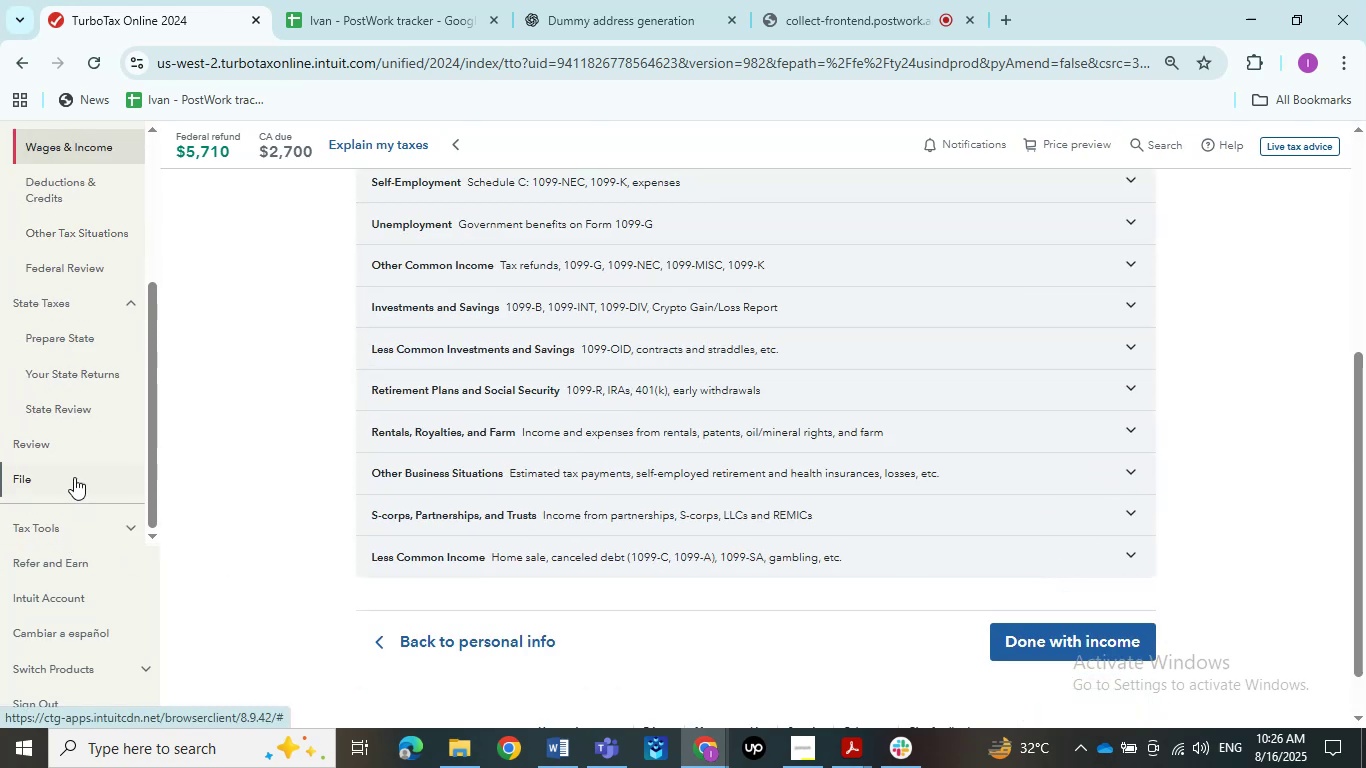 
left_click([79, 439])
 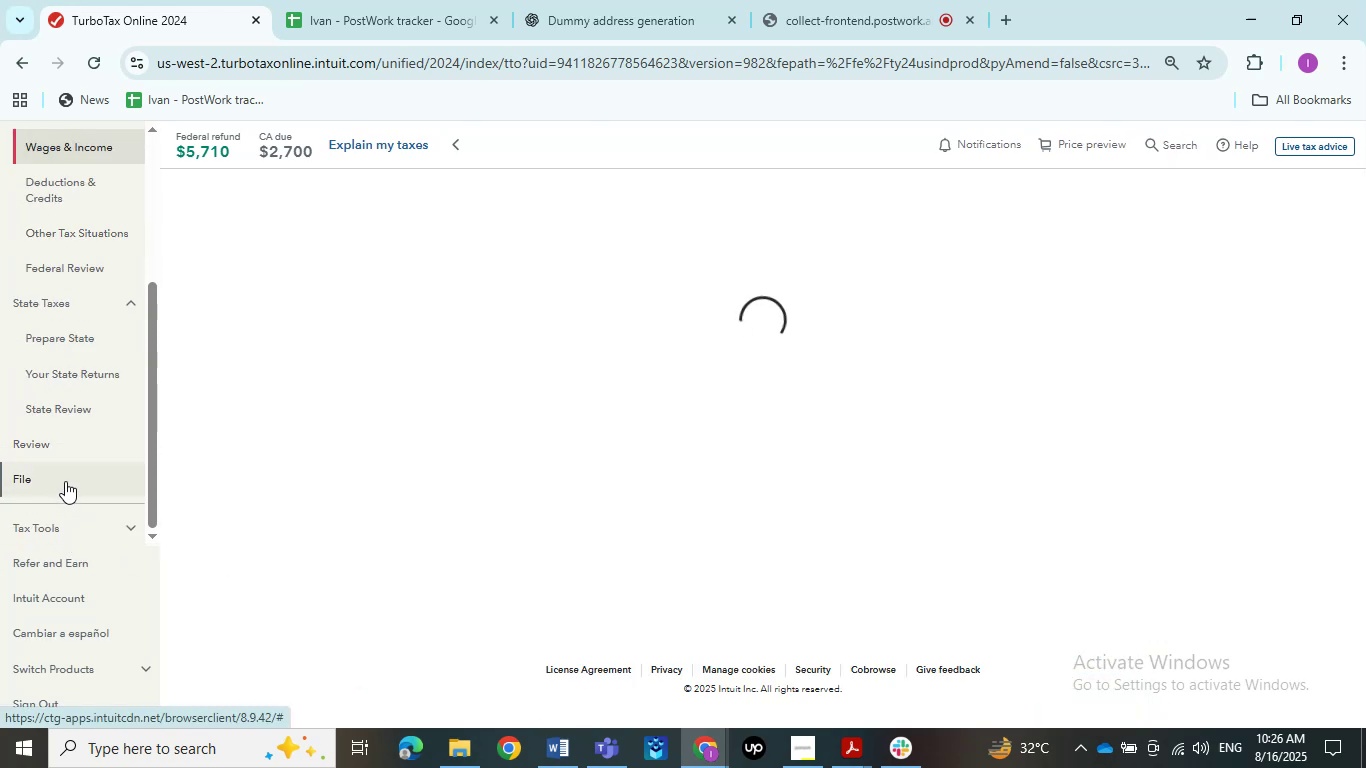 
left_click([65, 481])
 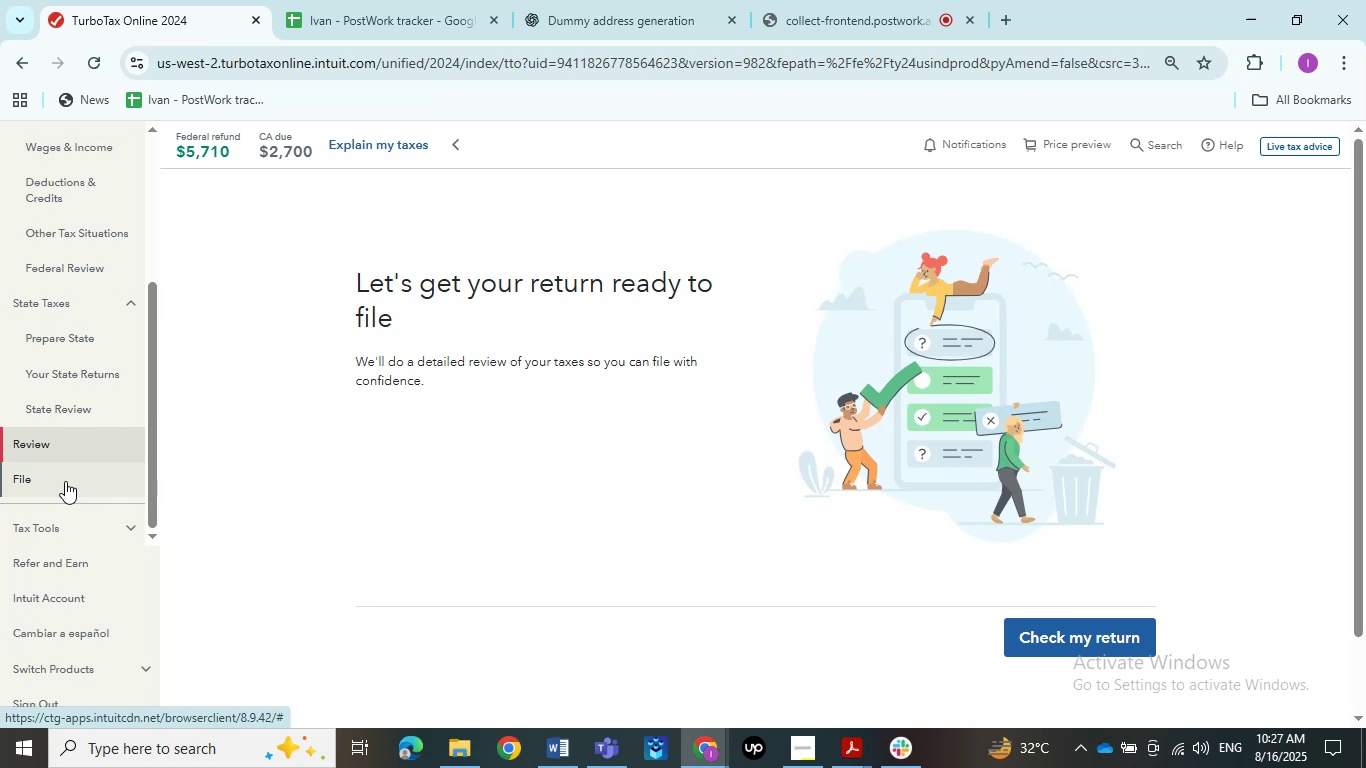 
wait(35.64)
 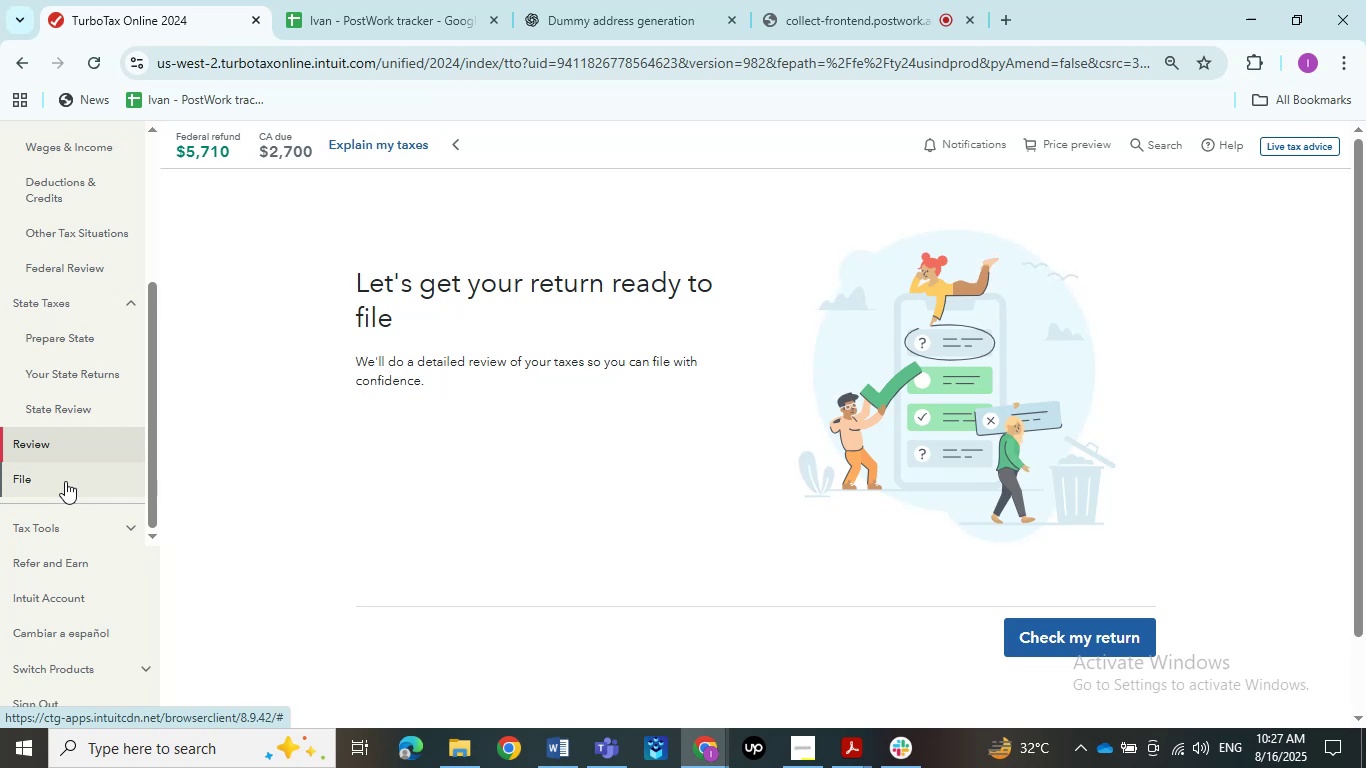 
left_click([1080, 632])
 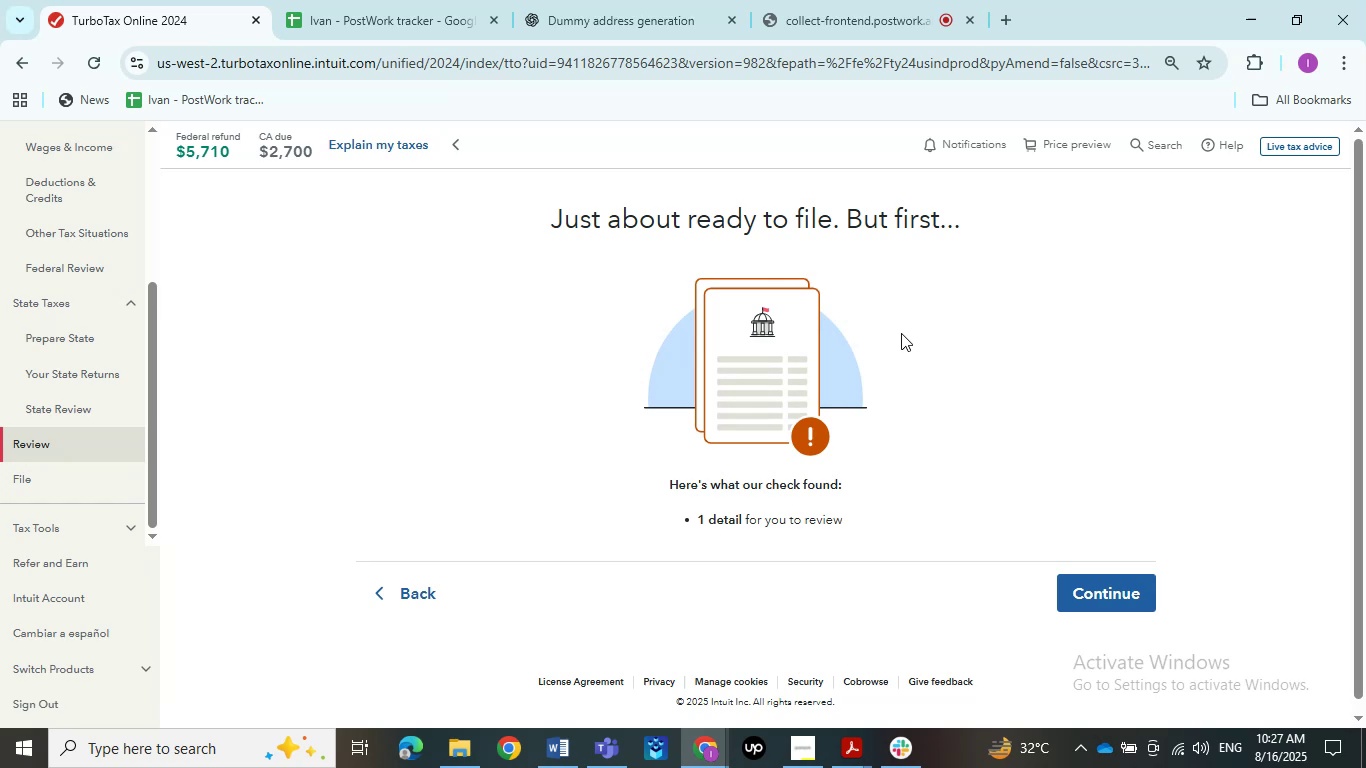 
wait(27.09)
 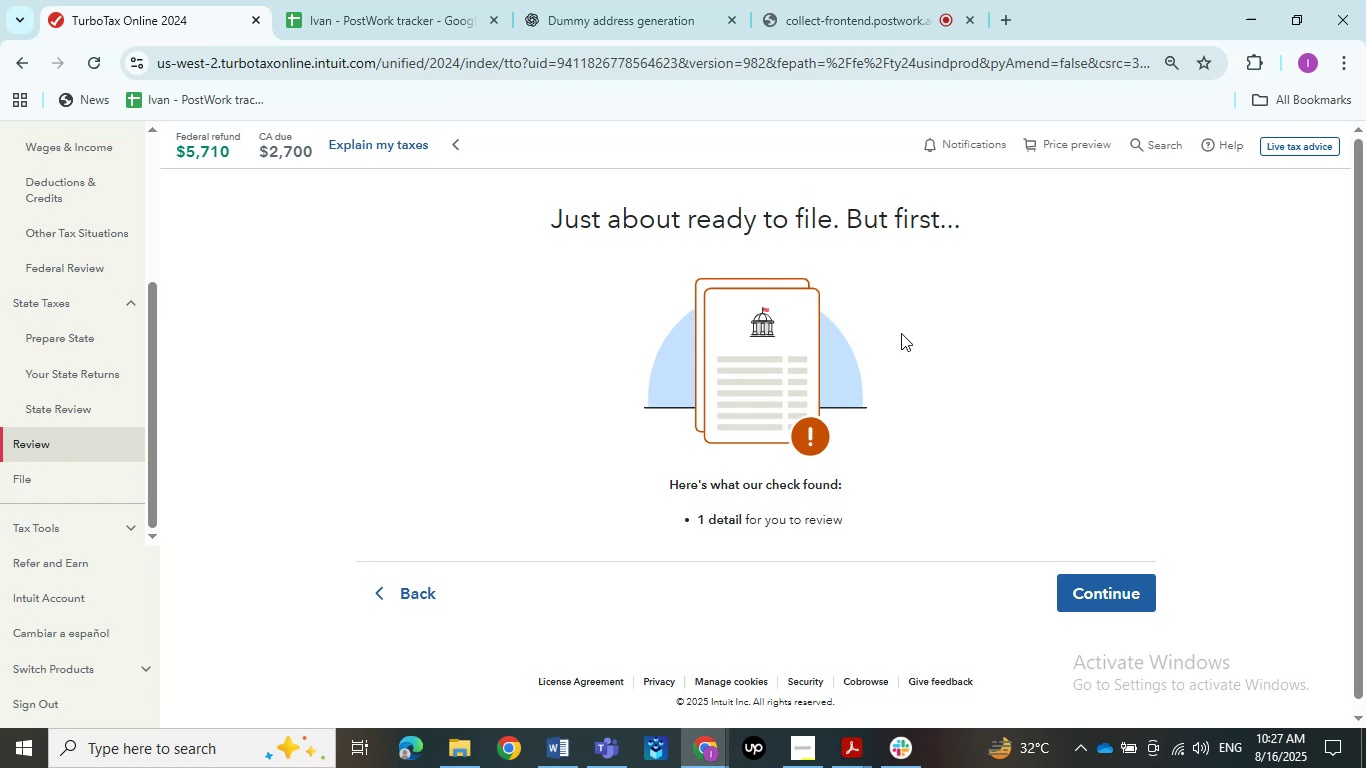 
left_click([1109, 588])
 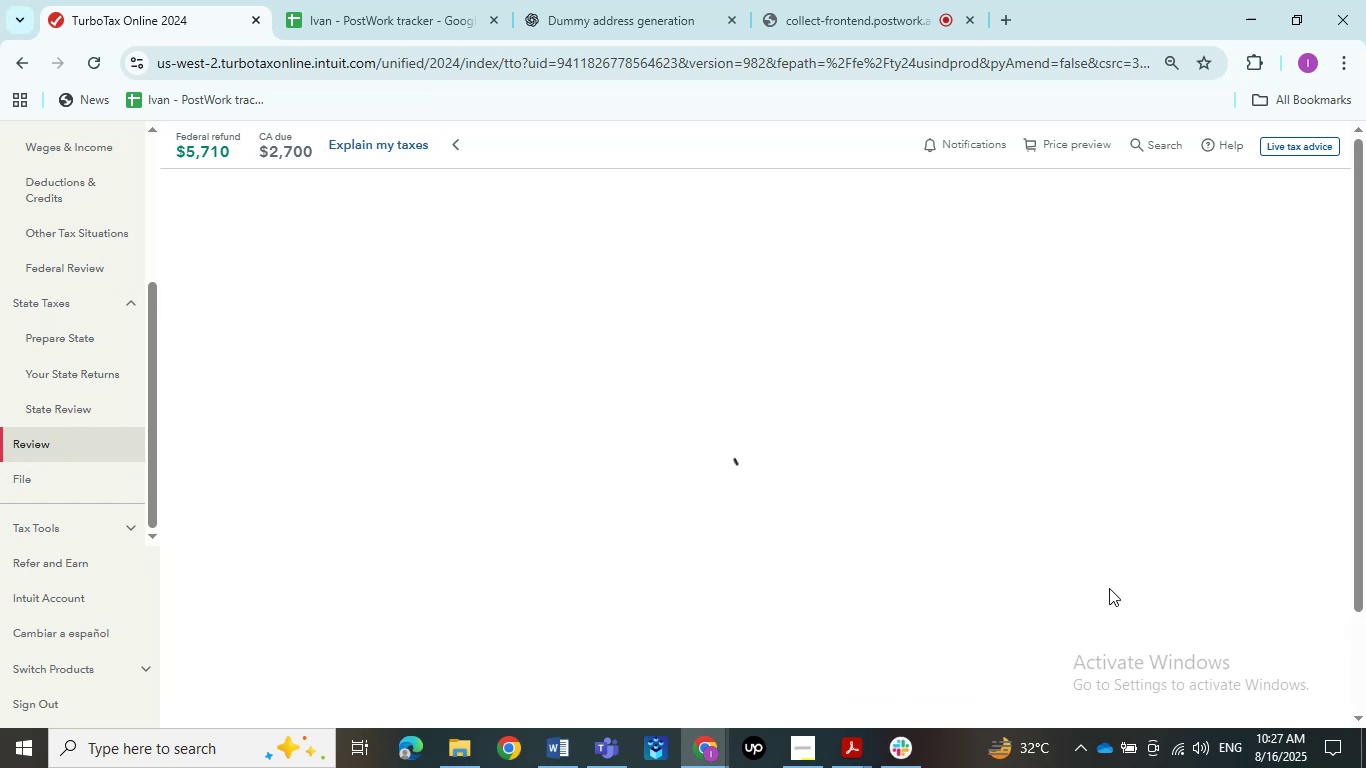 
left_click([1099, 342])
 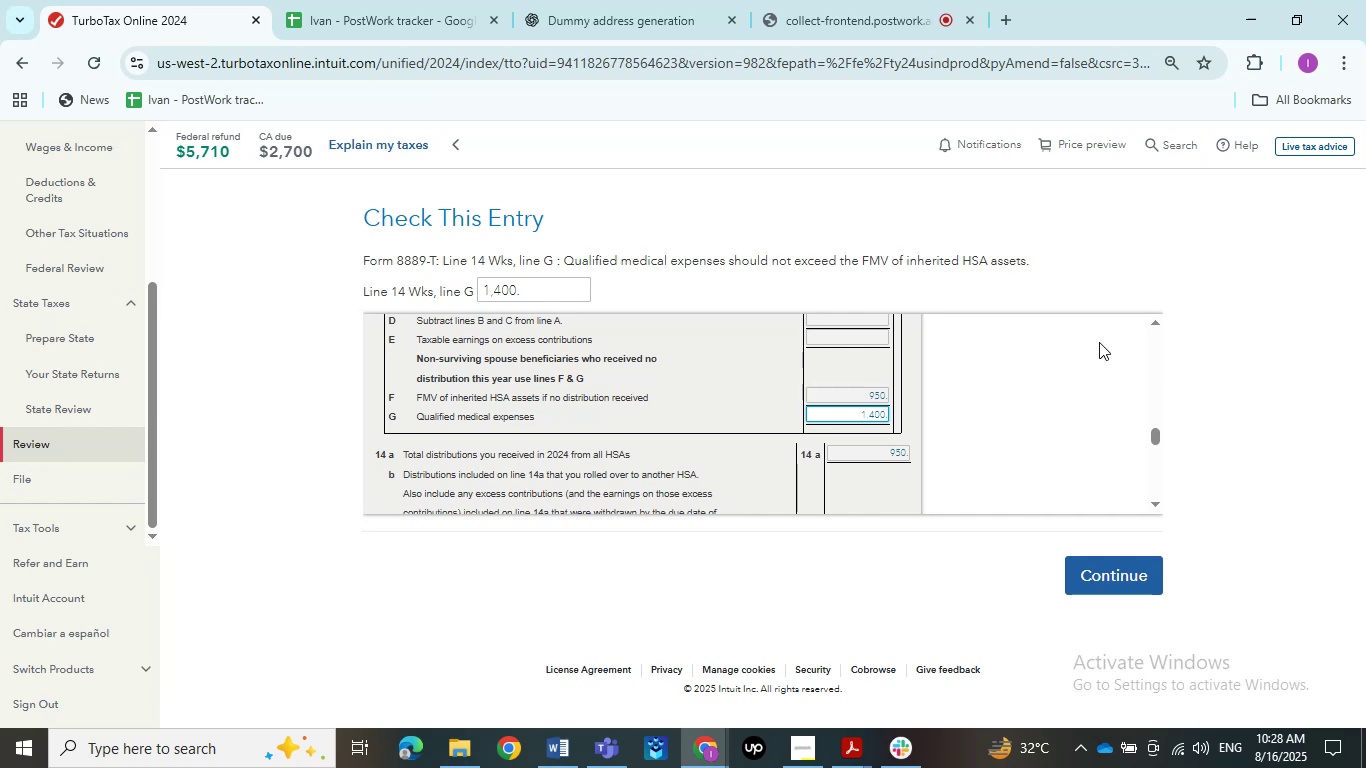 
wait(11.22)
 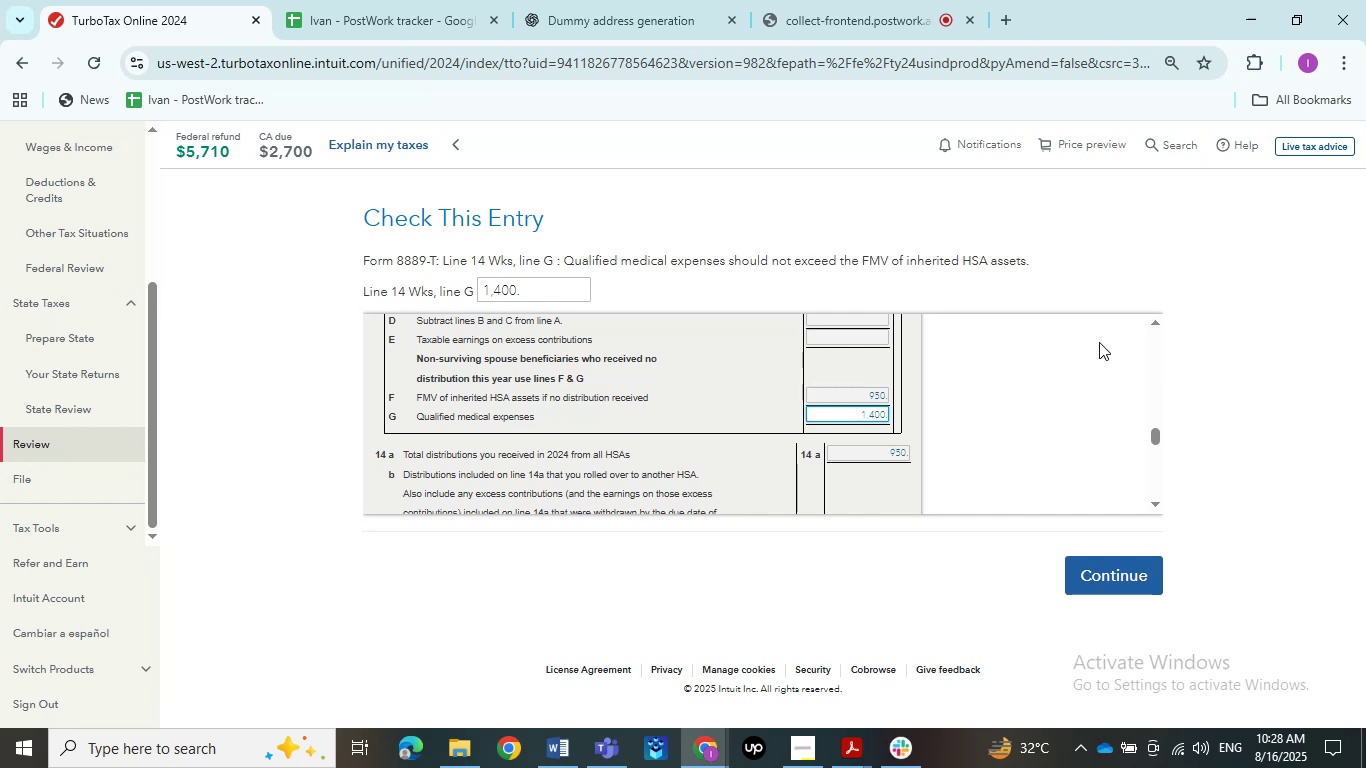 
left_click_drag(start_coordinate=[526, 288], to_coordinate=[321, 260])
 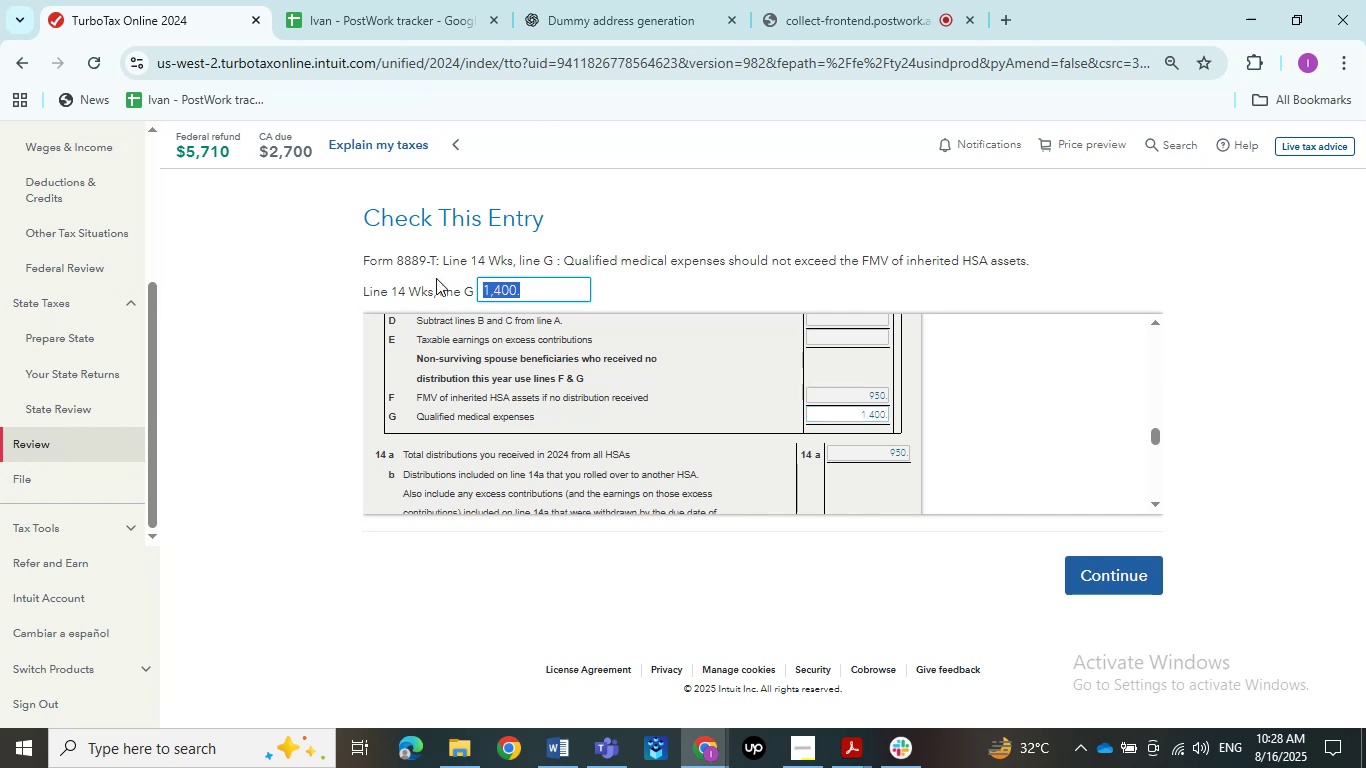 
key(Backspace)
 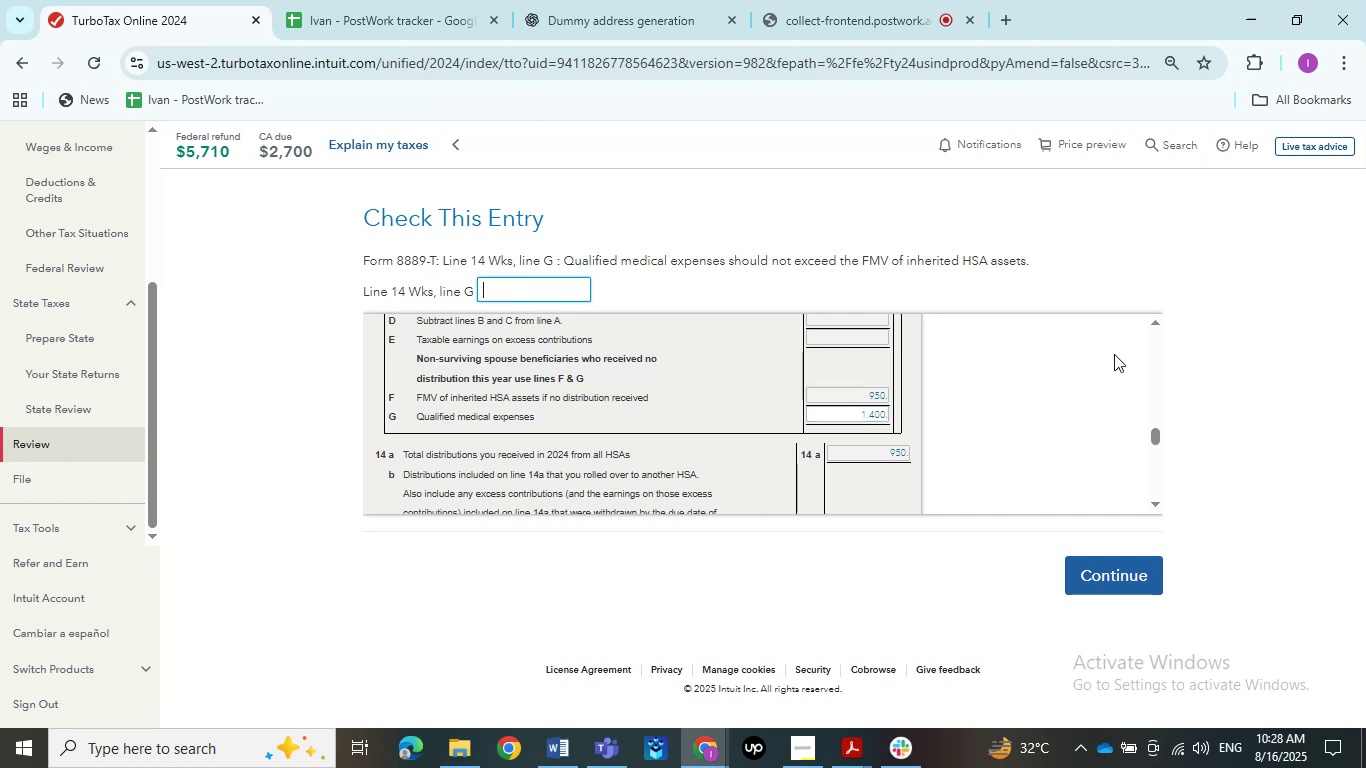 
left_click([895, 615])
 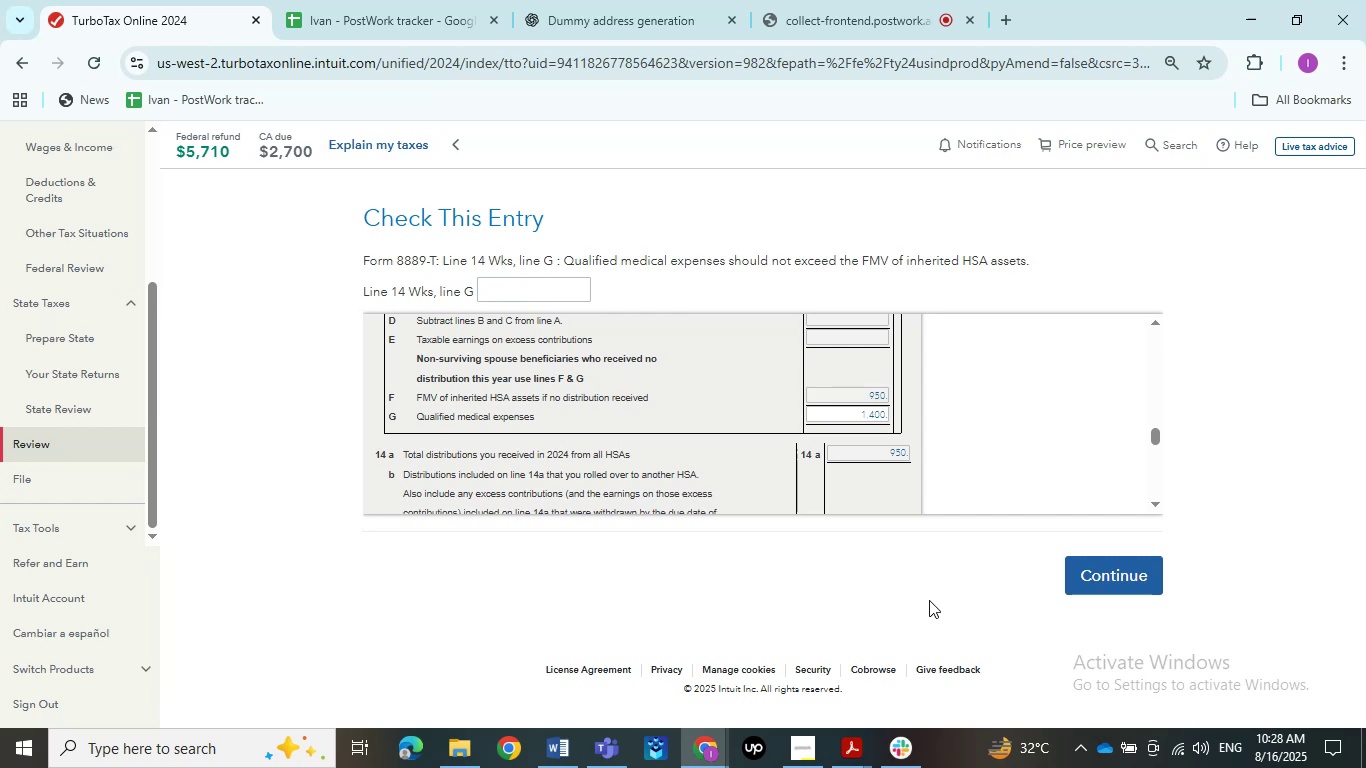 
wait(9.29)
 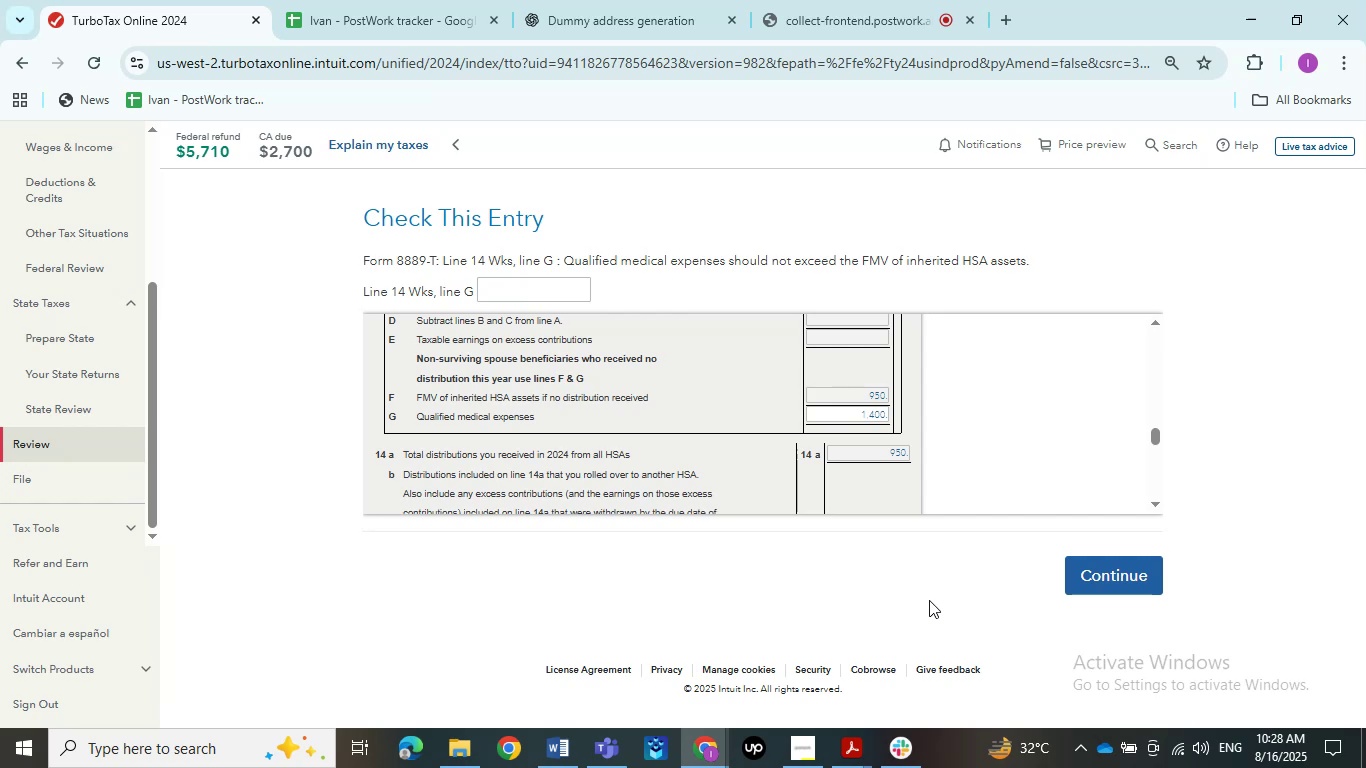 
left_click([1112, 578])
 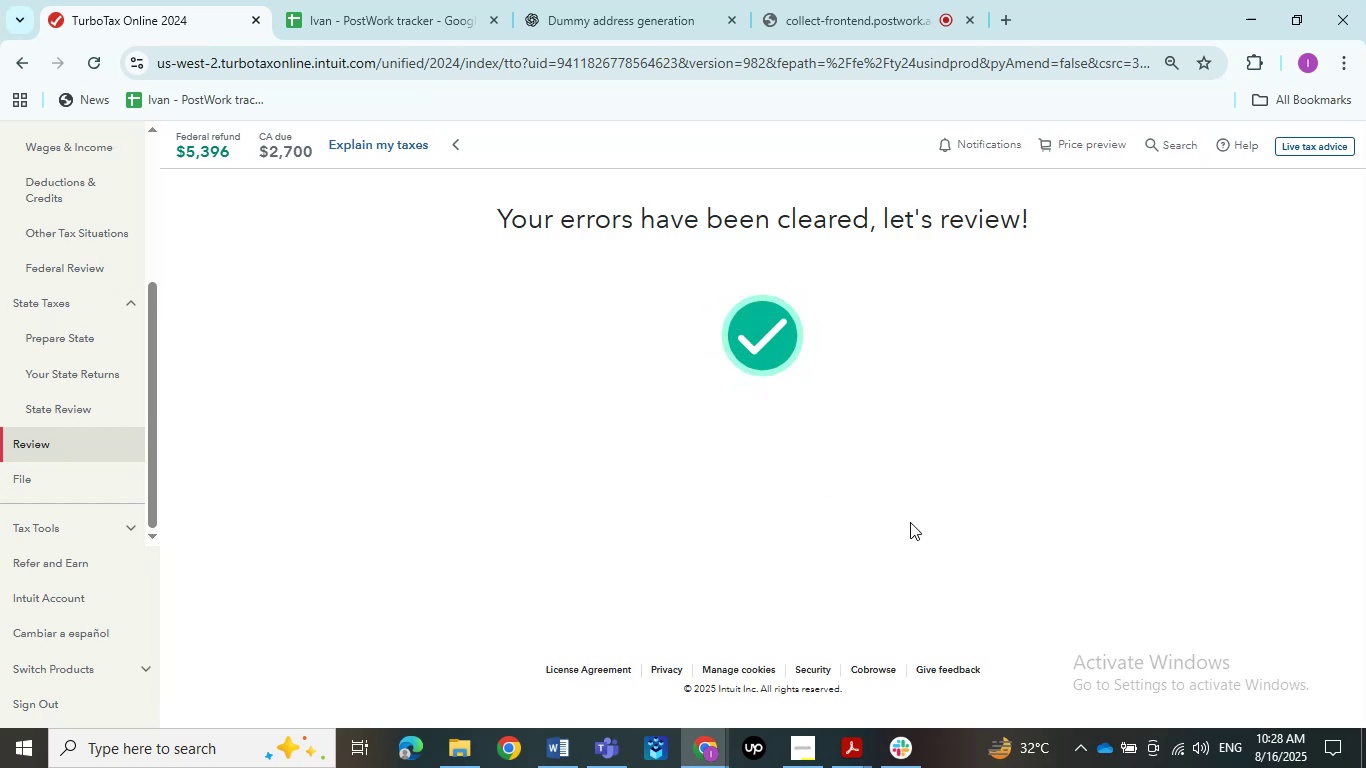 
wait(12.2)
 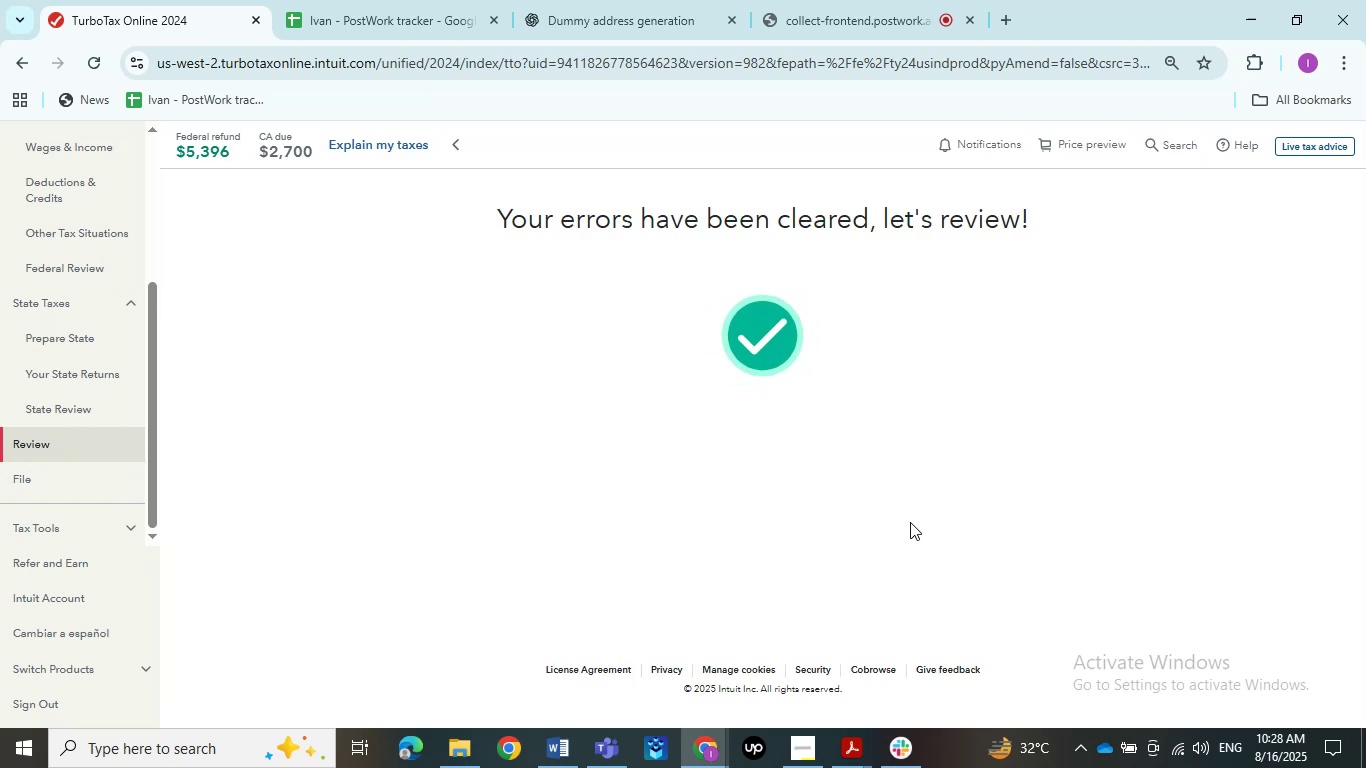 
left_click([1070, 608])
 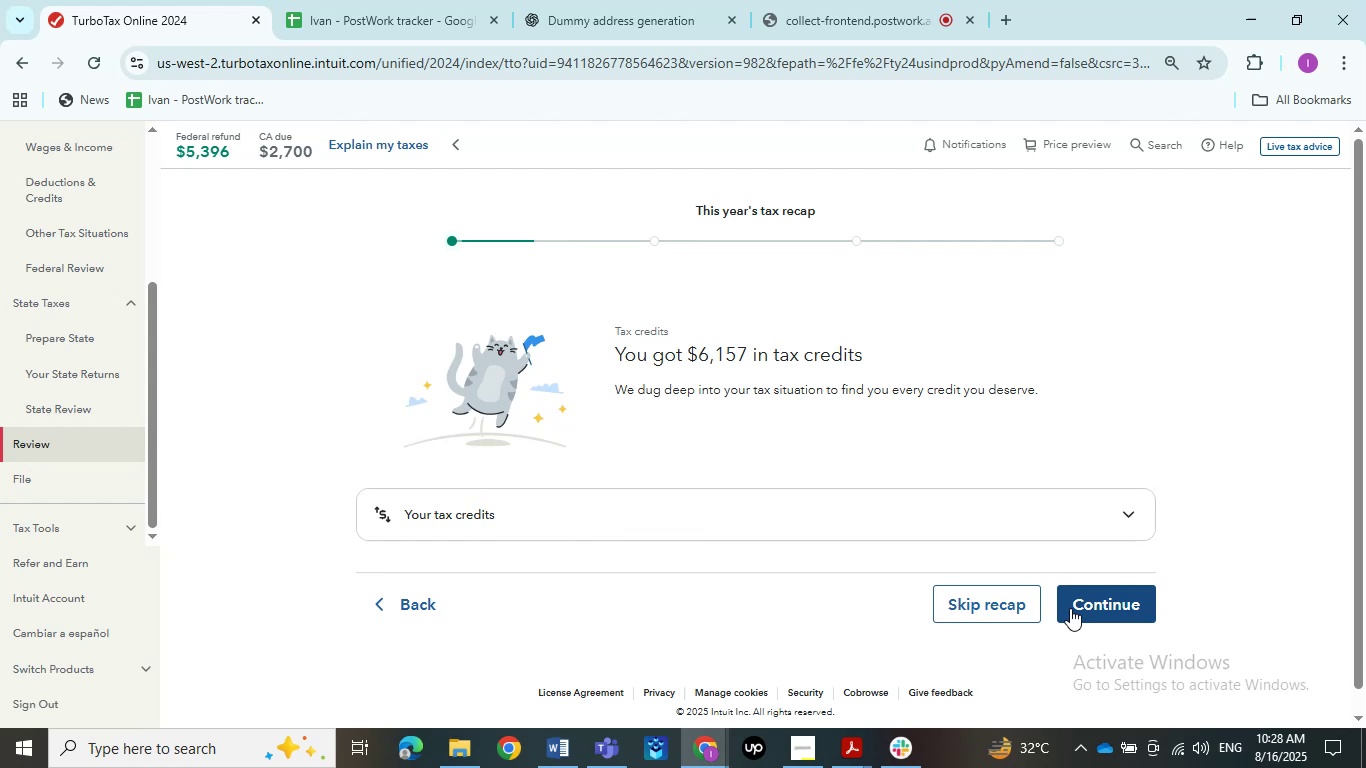 
left_click([1088, 608])
 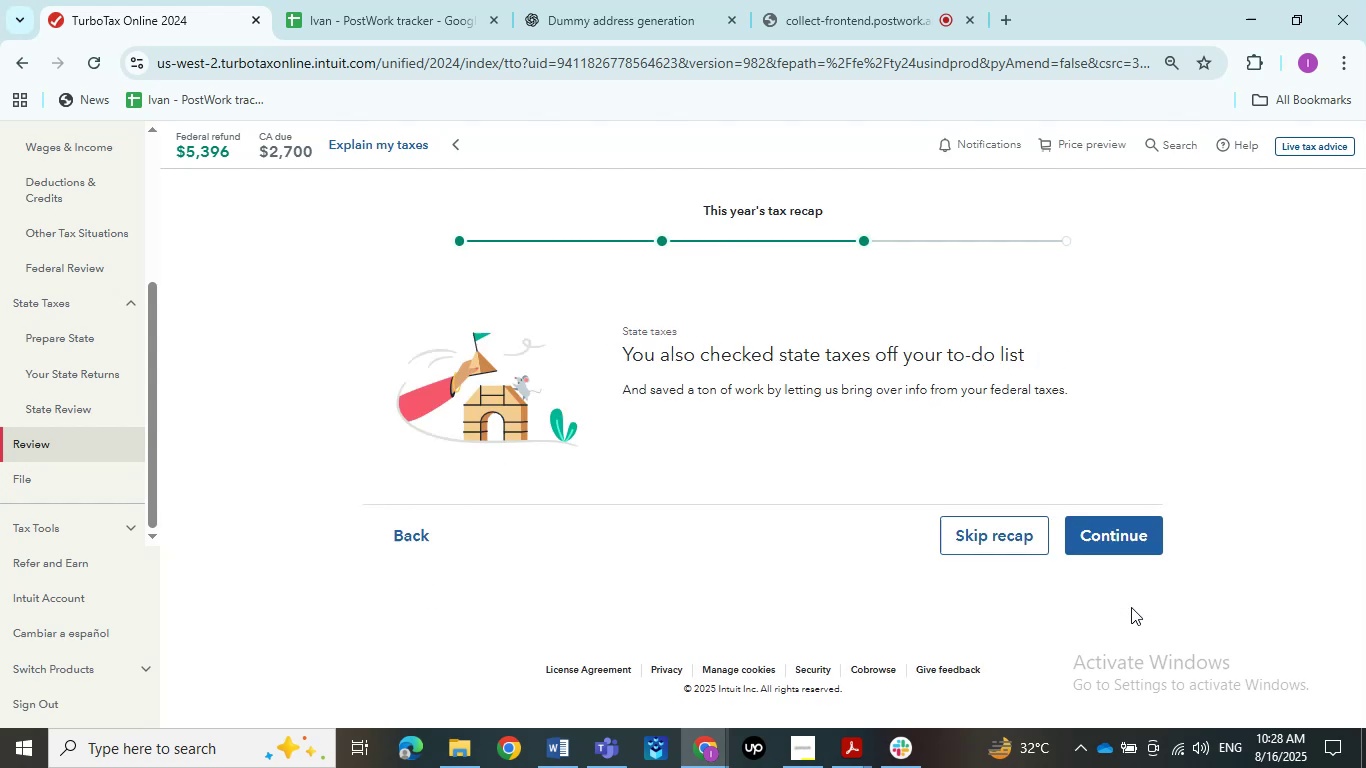 
left_click([1131, 545])
 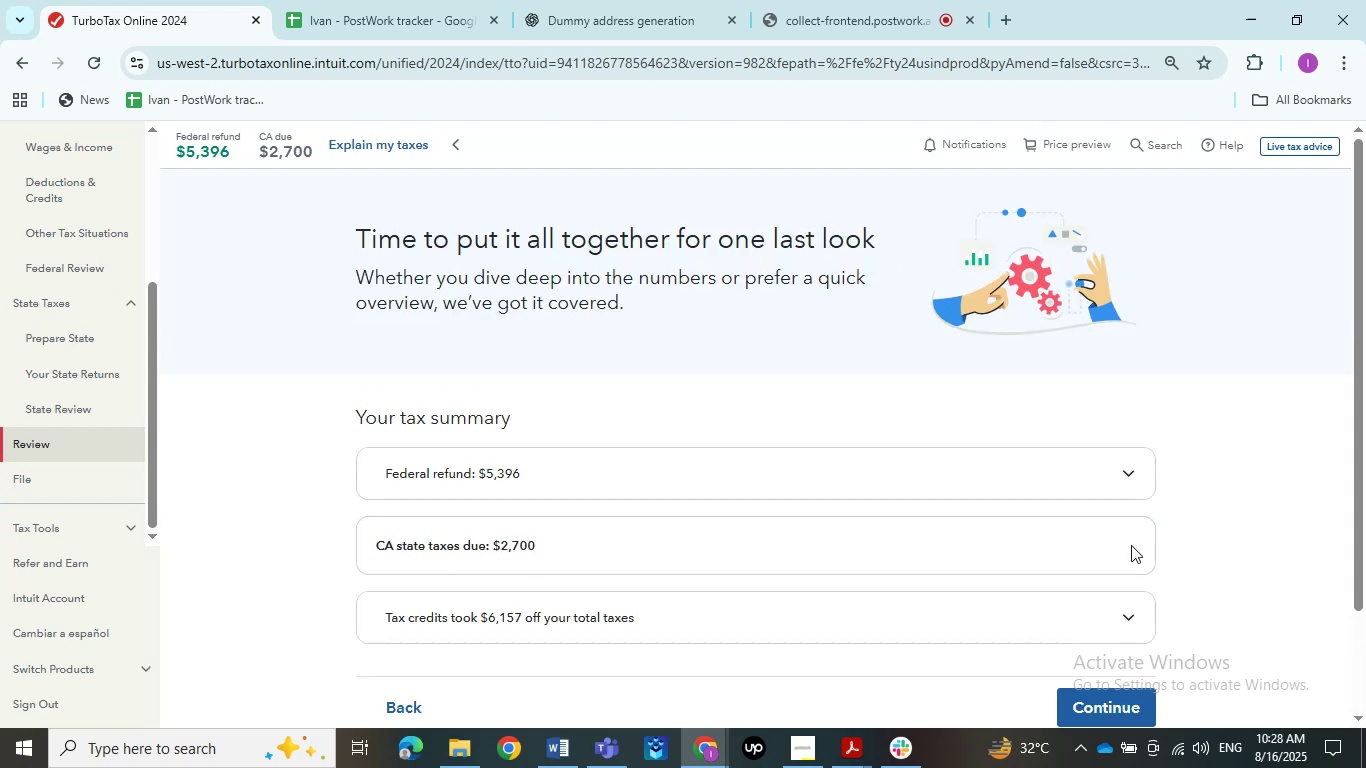 
scroll: coordinate [1005, 610], scroll_direction: down, amount: 4.0
 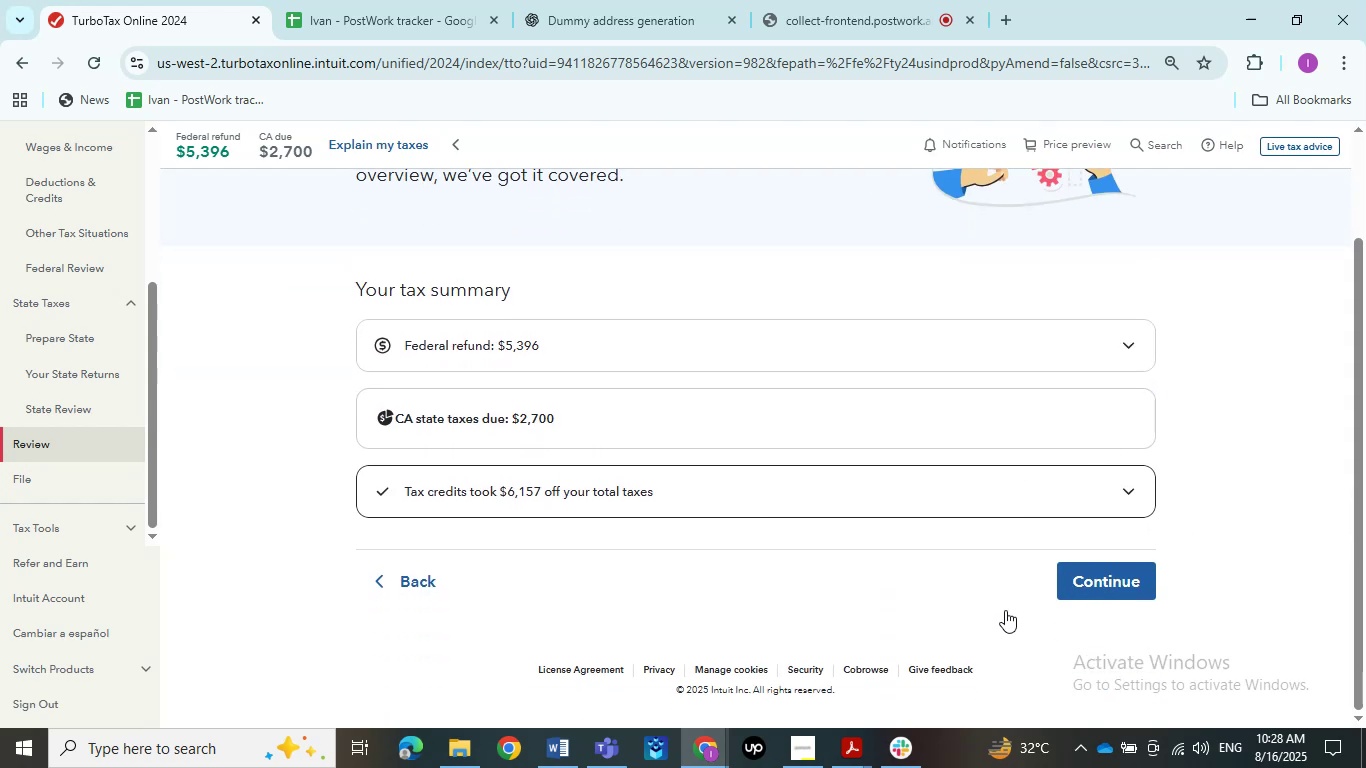 
left_click([1102, 585])
 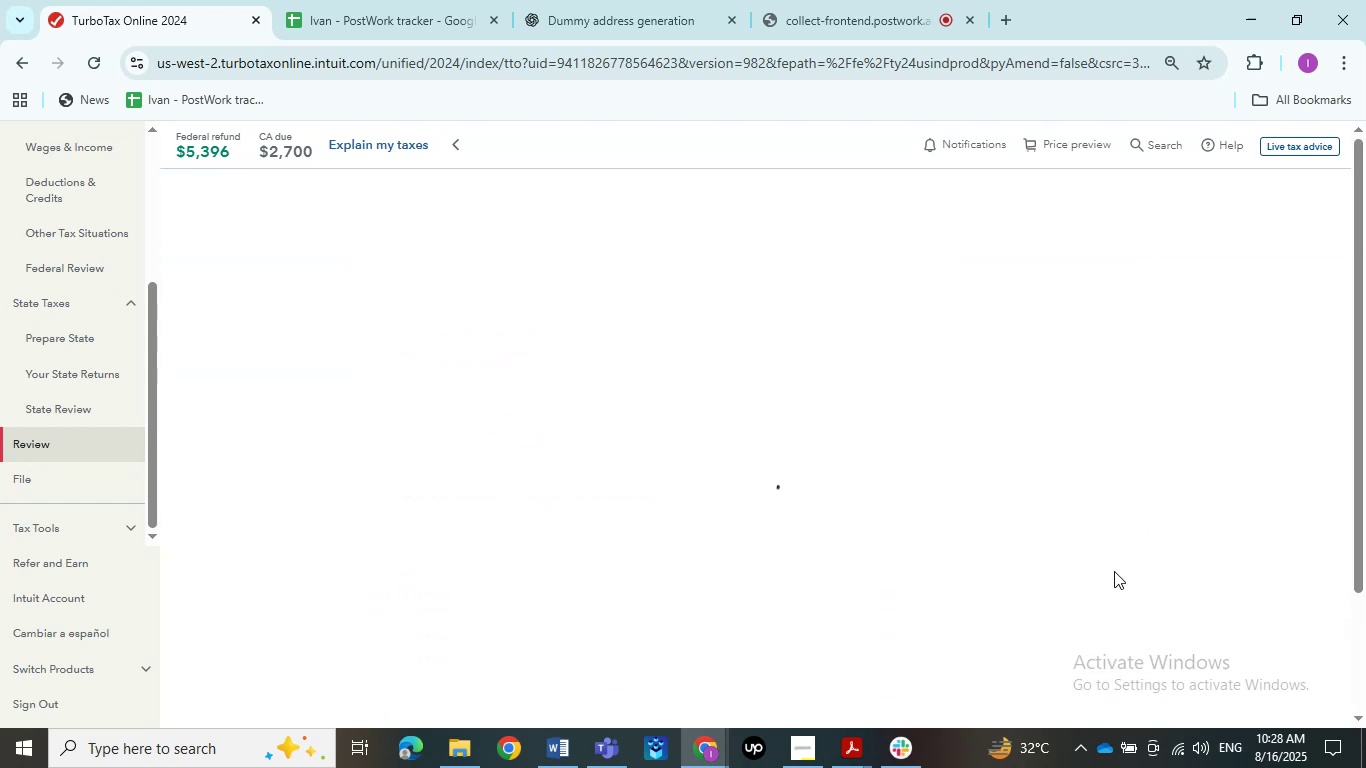 
wait(10.06)
 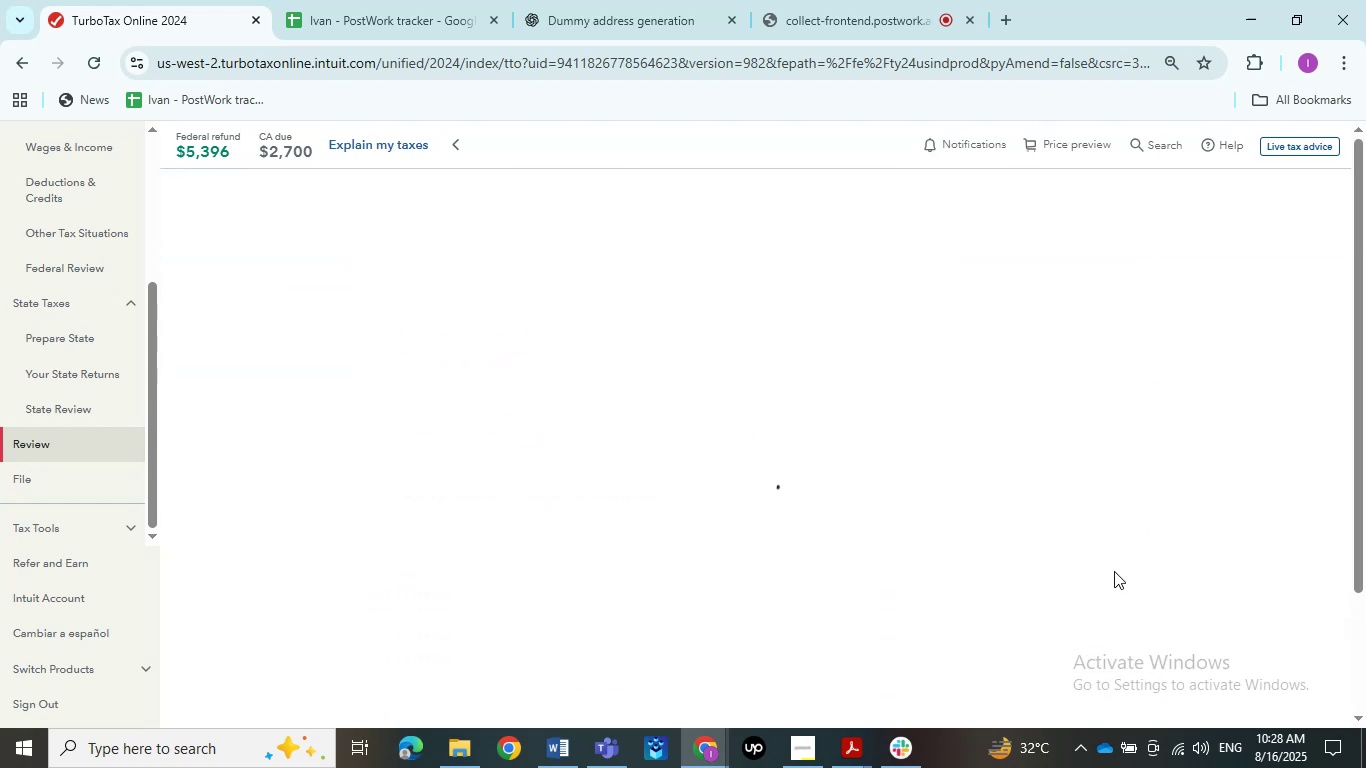 
left_click([852, 6])
 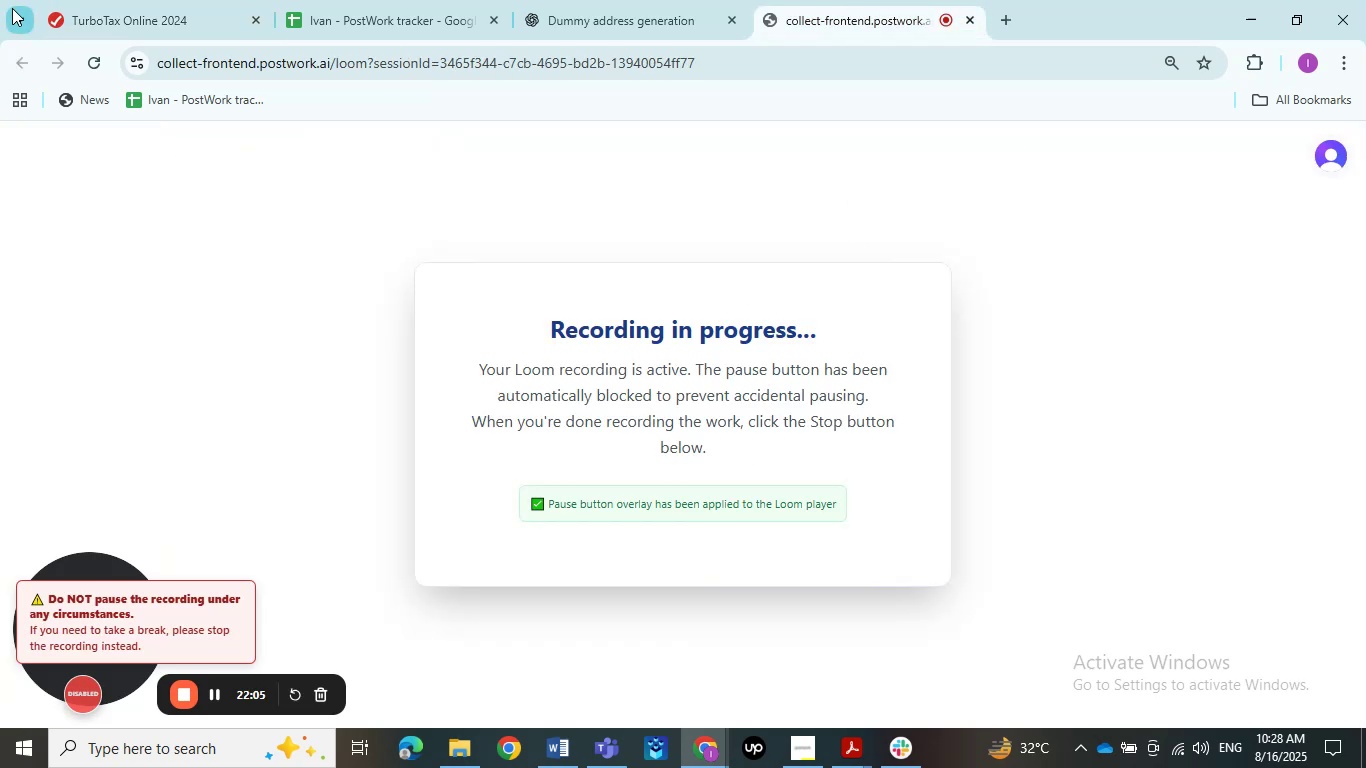 
left_click([81, 22])
 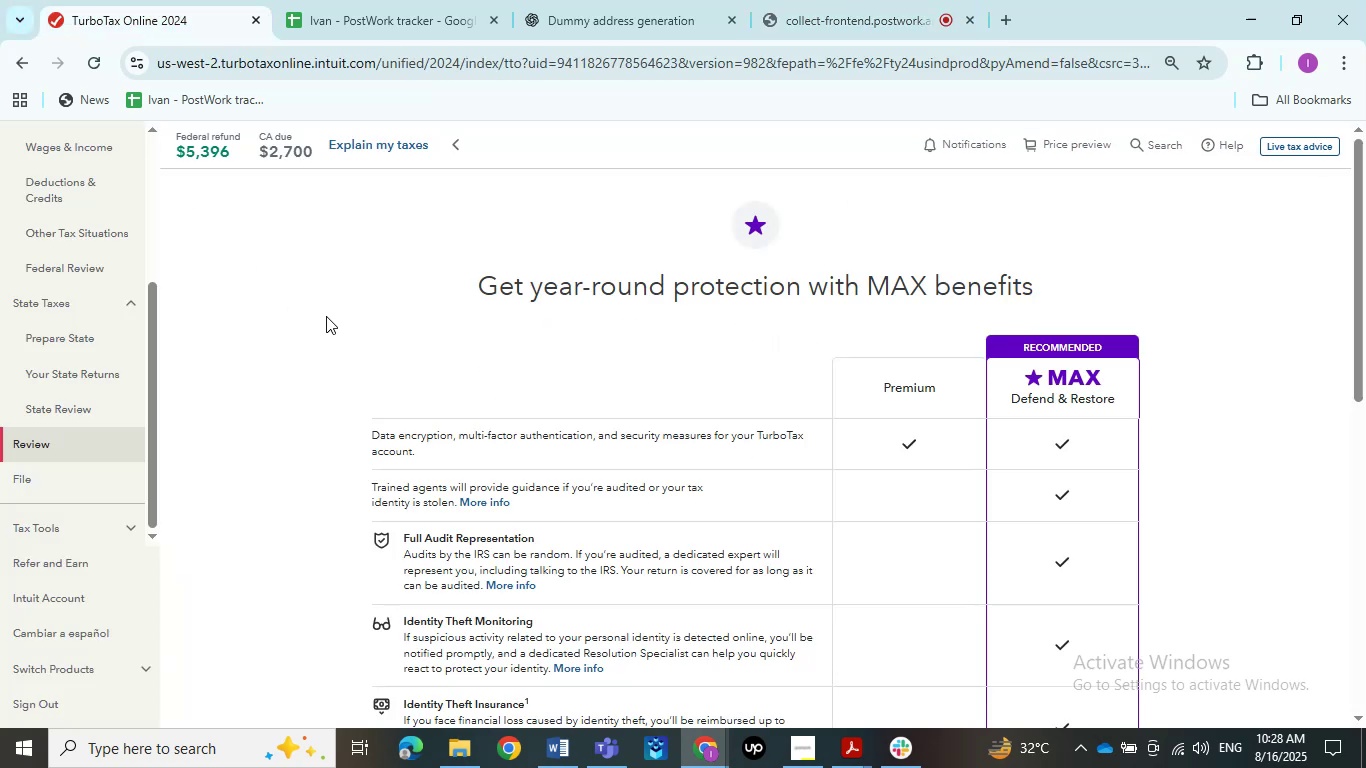 
scroll: coordinate [534, 649], scroll_direction: down, amount: 11.0
 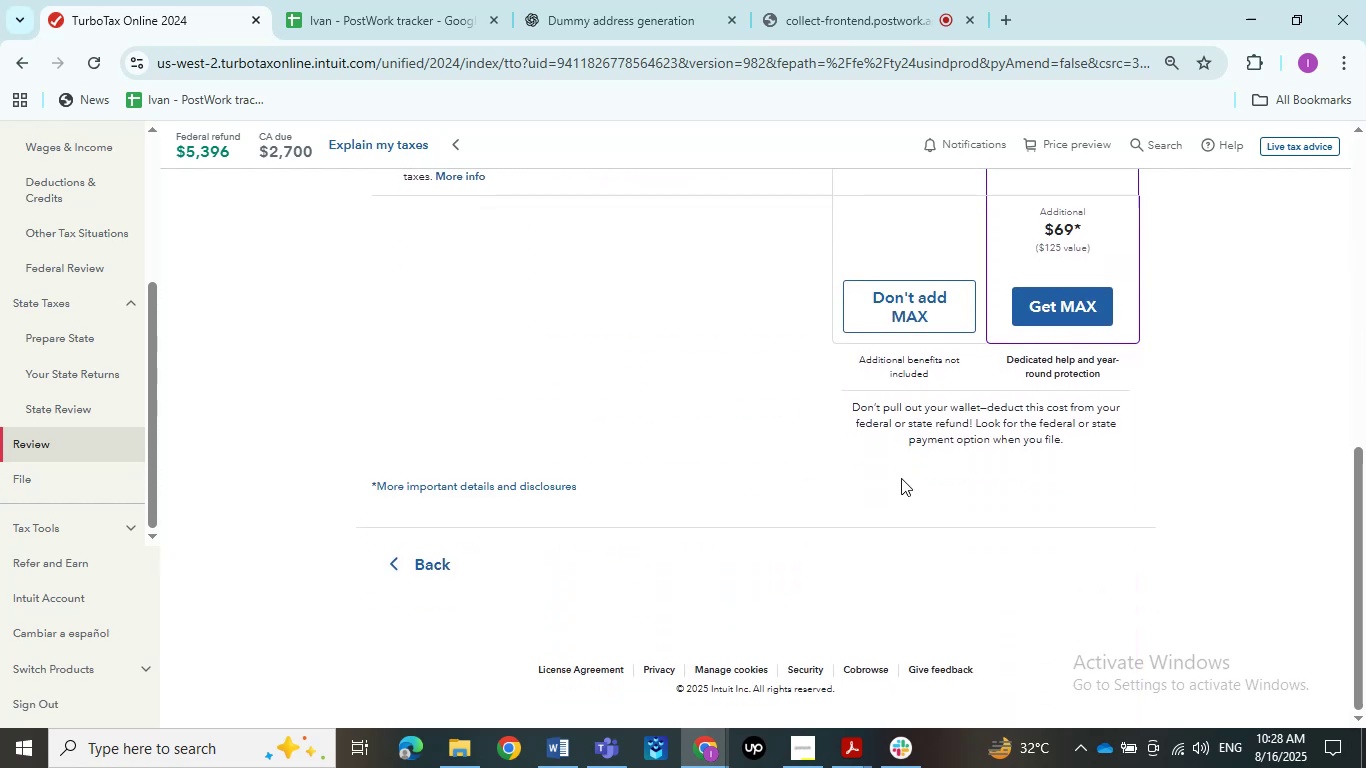 
left_click([920, 343])
 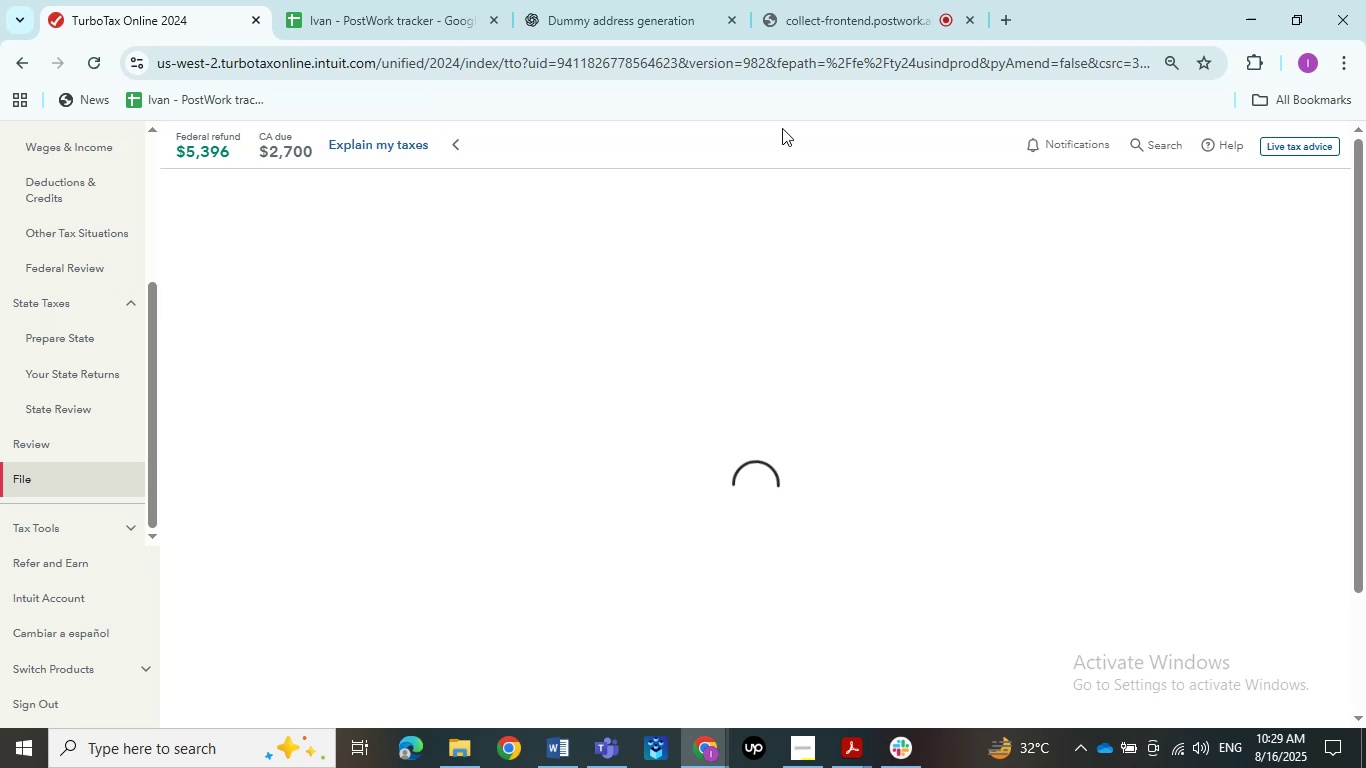 
wait(31.73)
 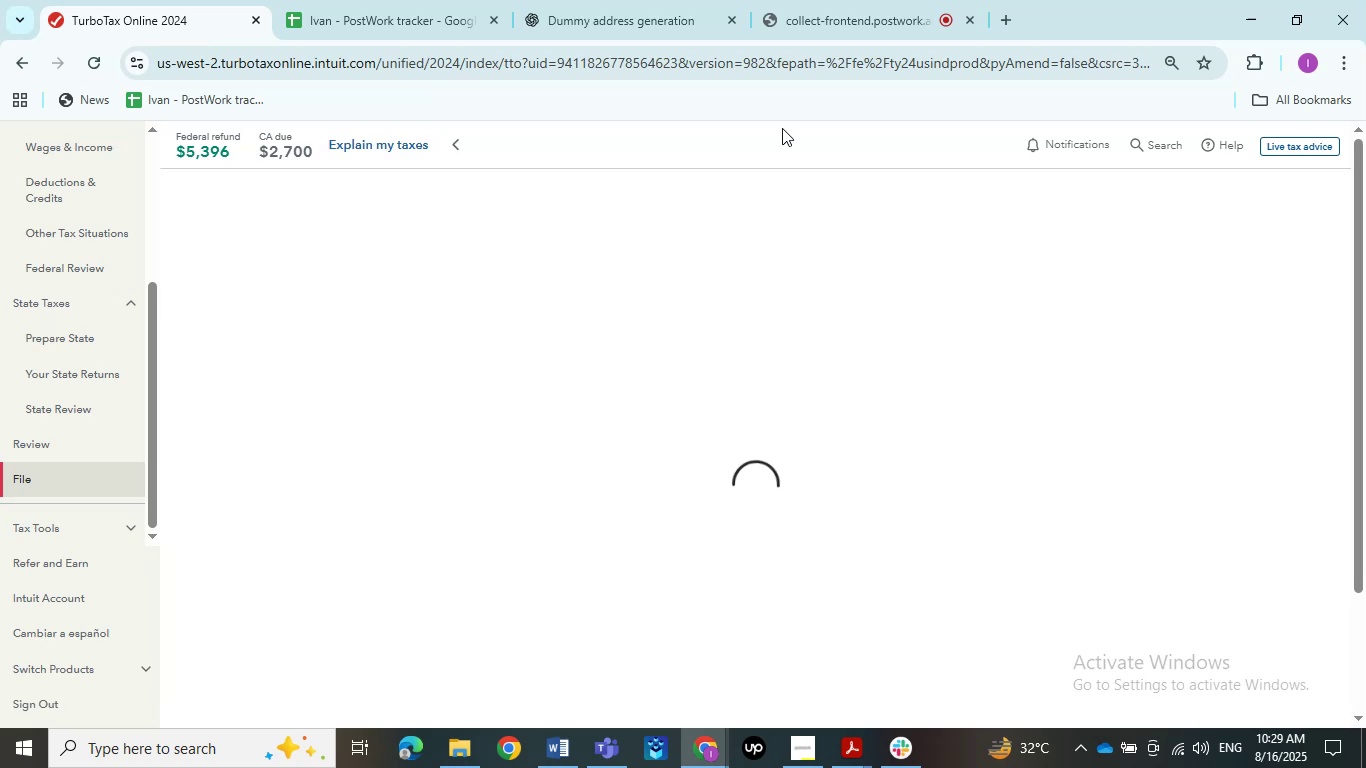 
left_click([1095, 298])
 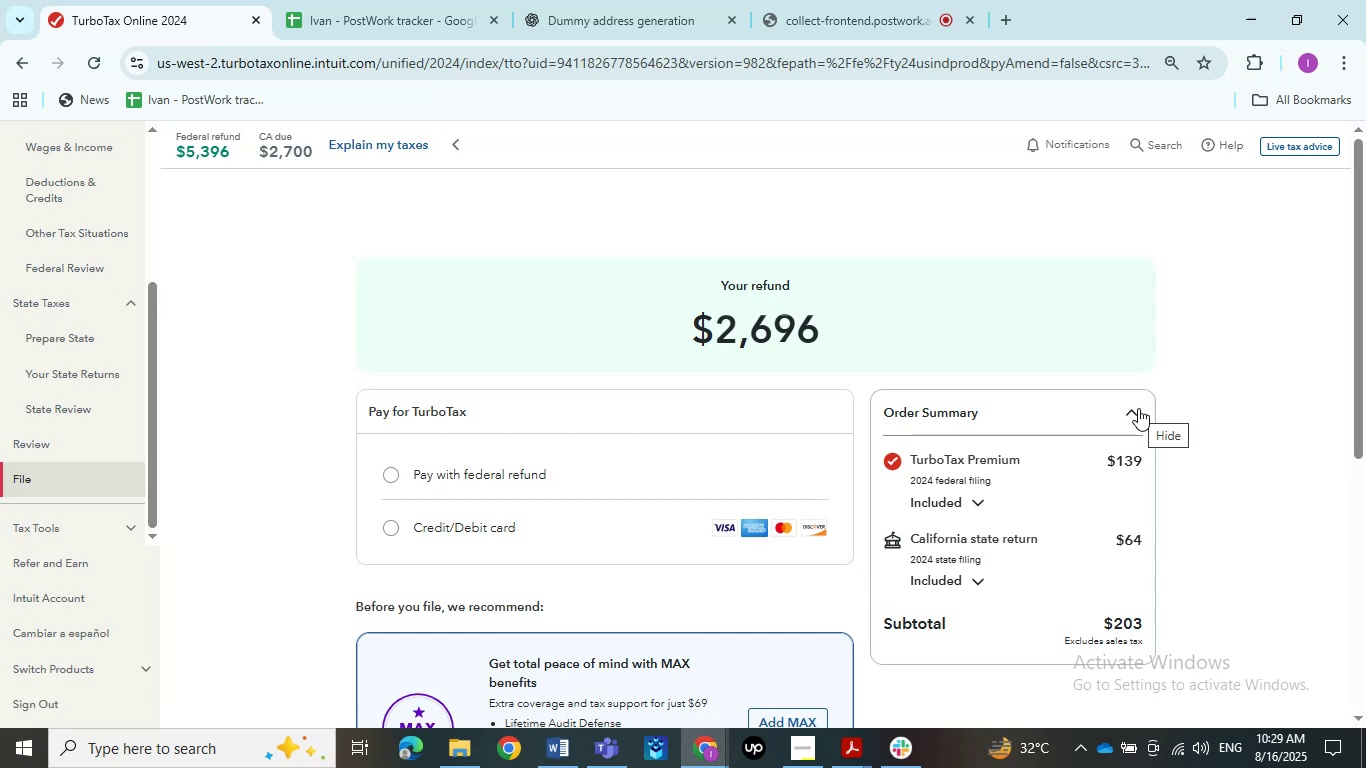 
wait(12.61)
 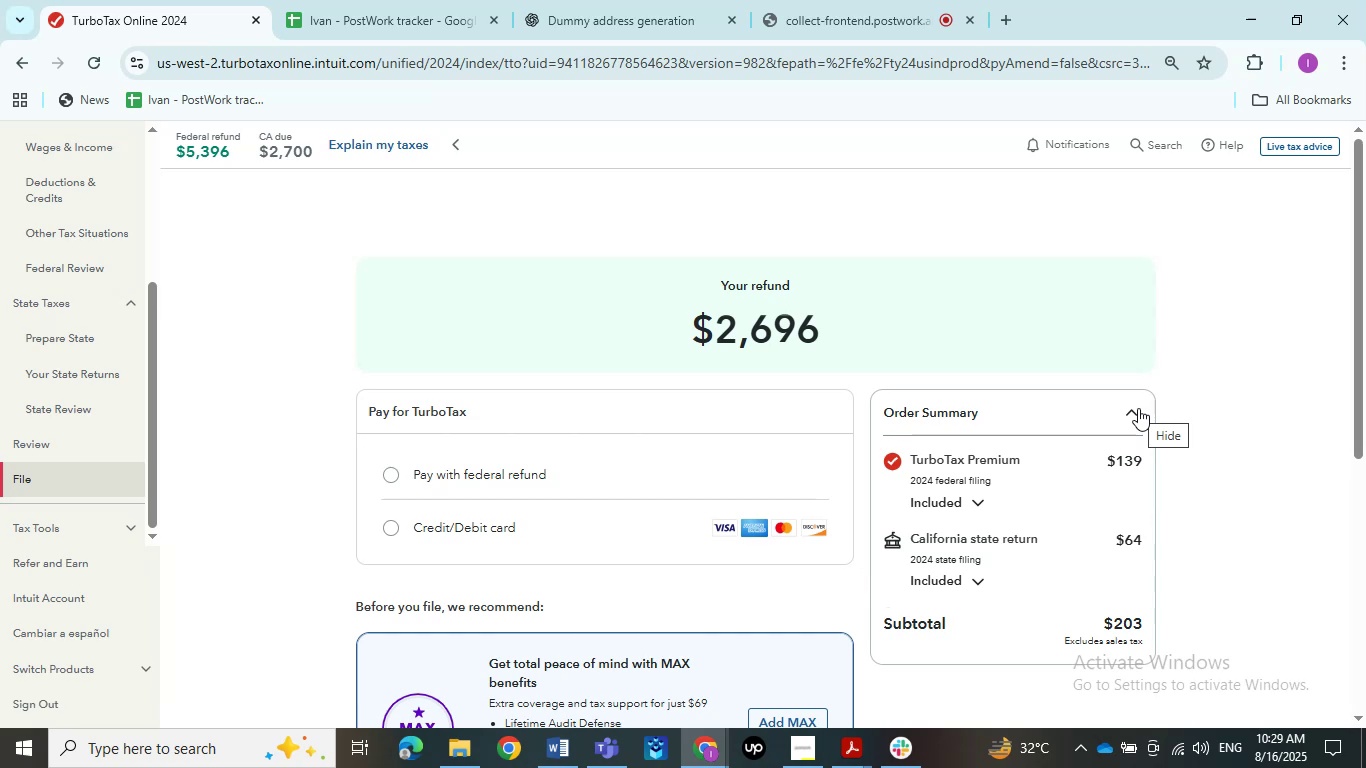 
scroll: coordinate [723, 373], scroll_direction: down, amount: 6.0
 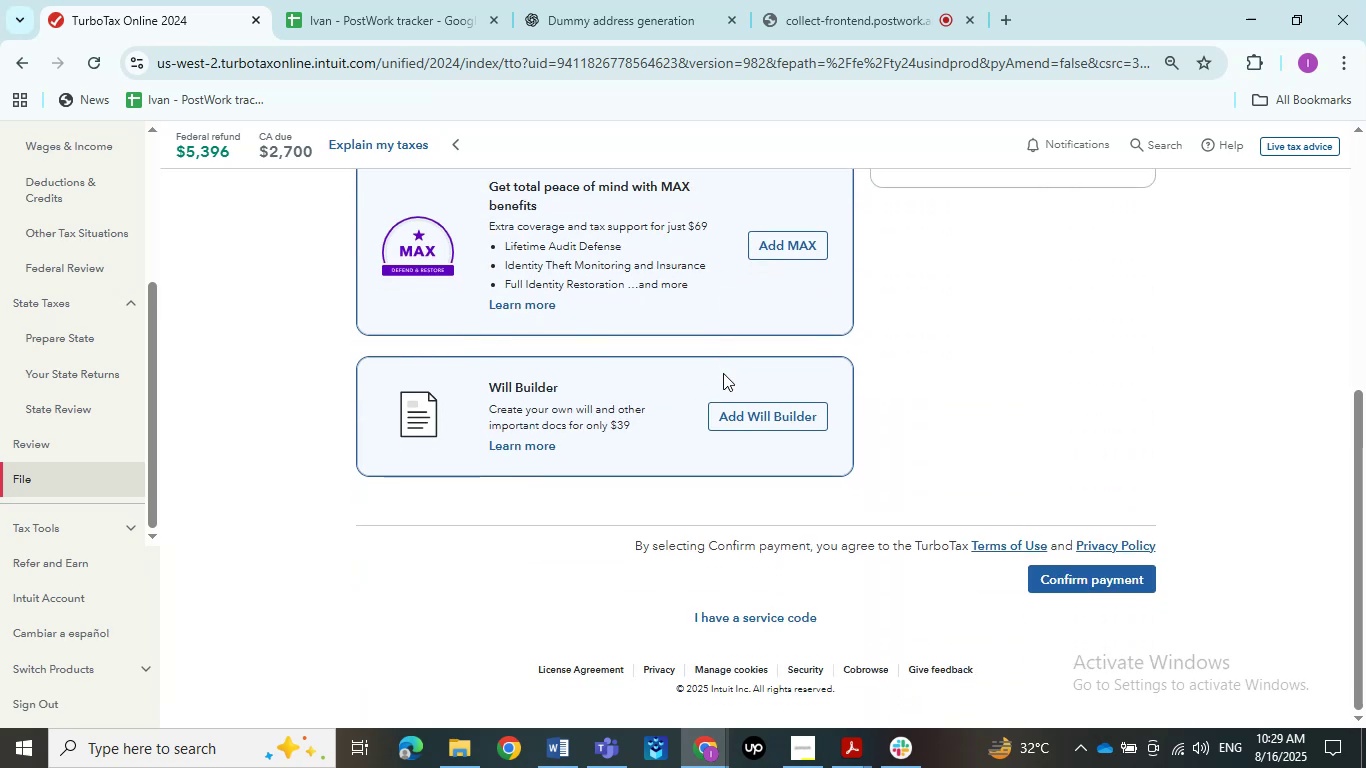 
scroll: coordinate [1202, 448], scroll_direction: up, amount: 3.0
 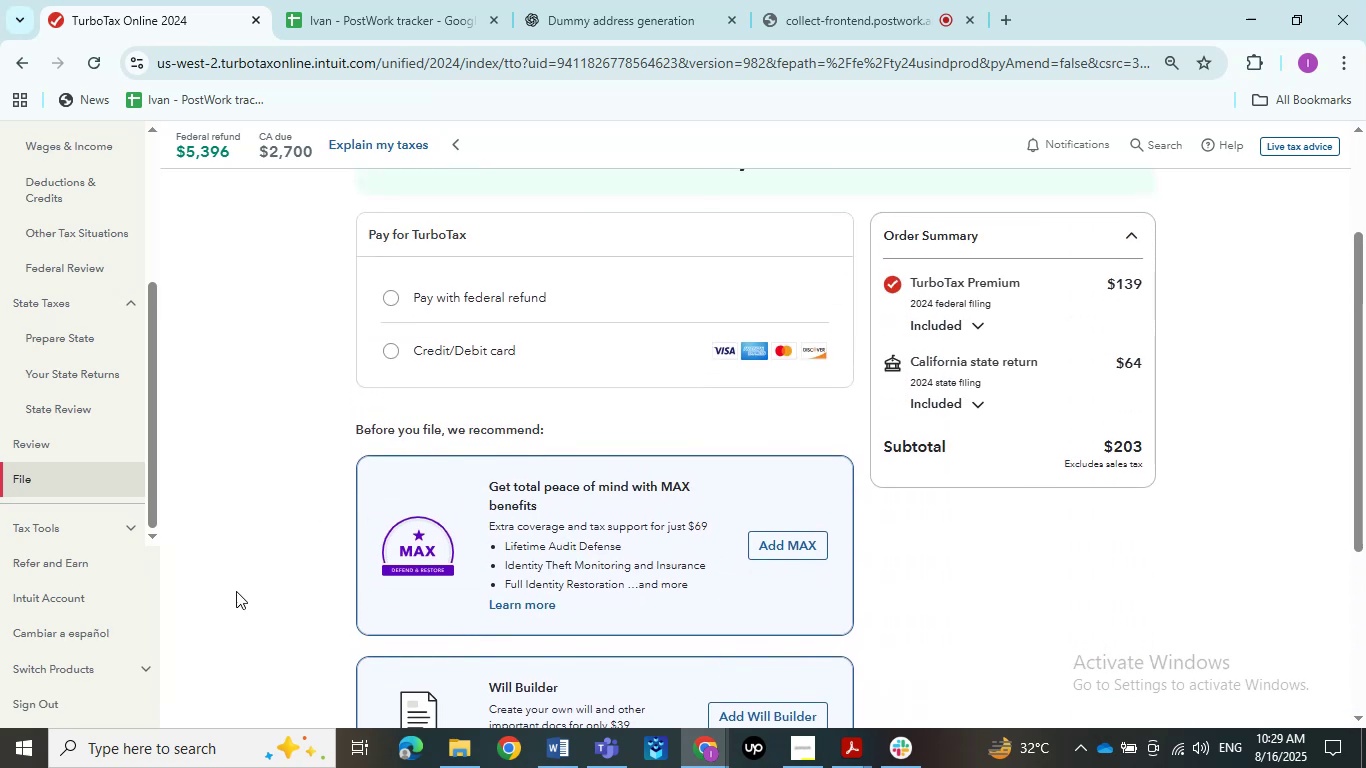 
left_click([93, 680])
 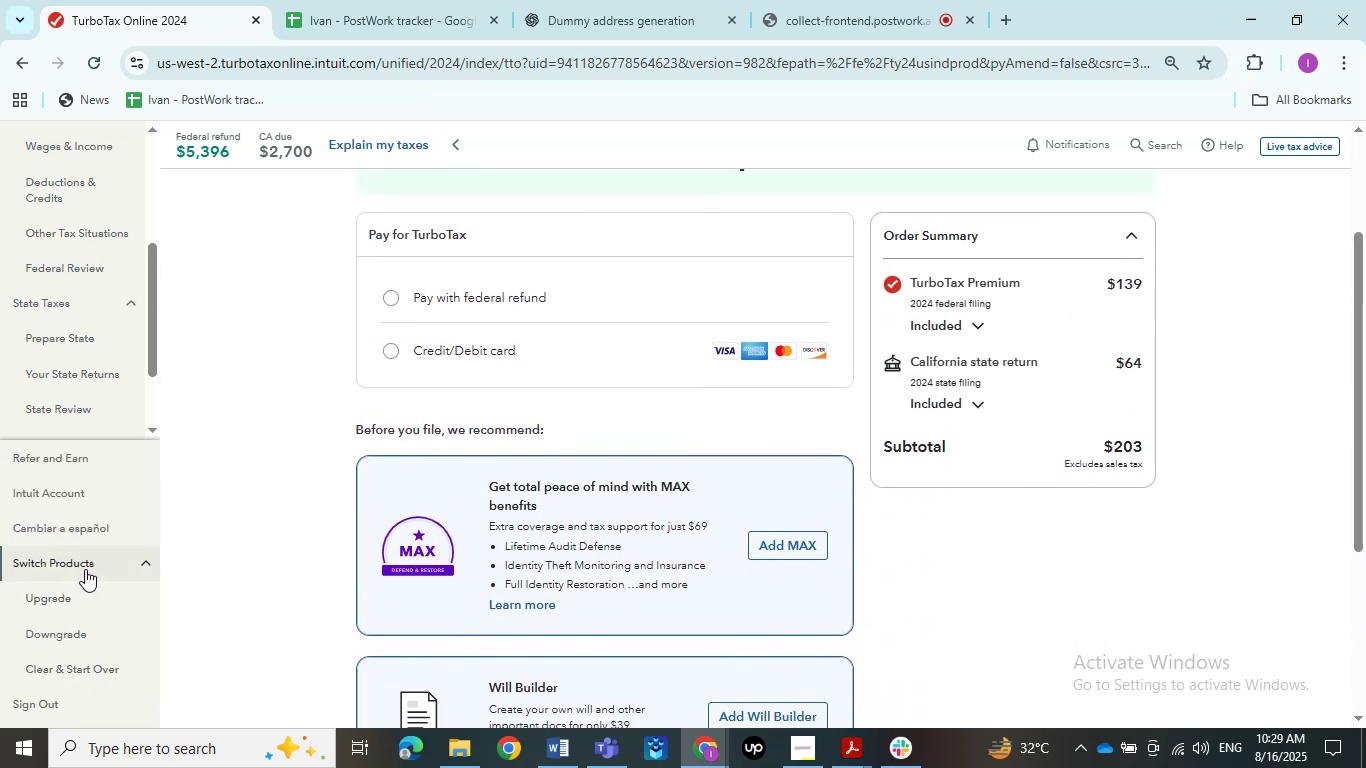 
left_click([48, 659])
 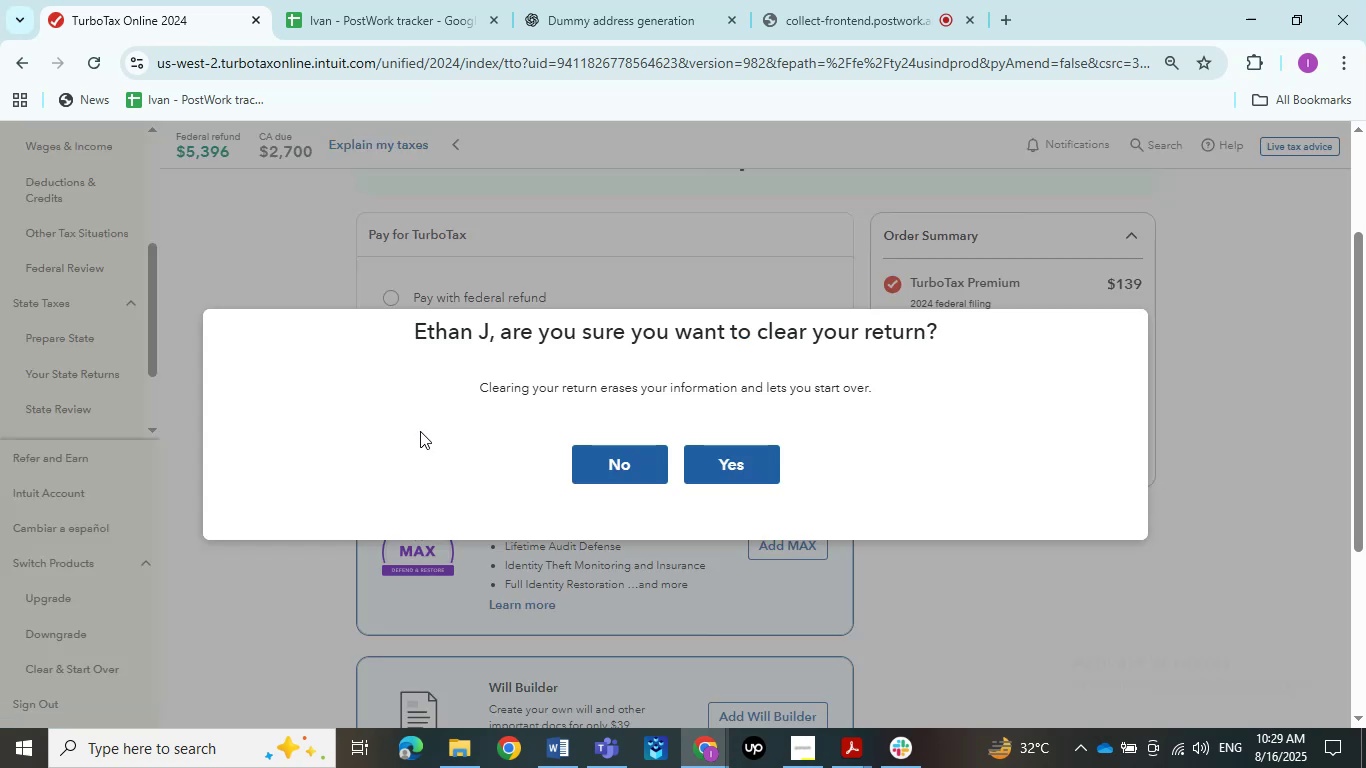 
left_click([730, 475])
 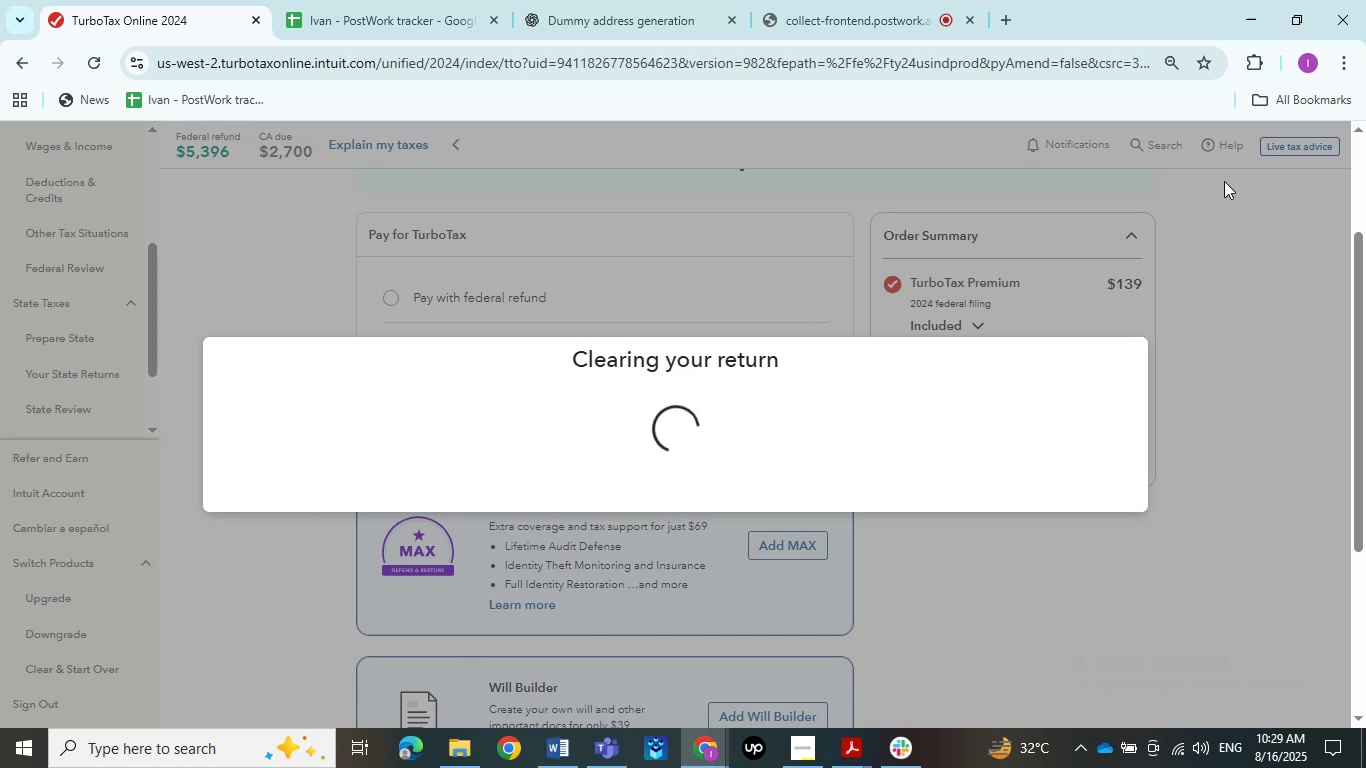 
wait(13.43)
 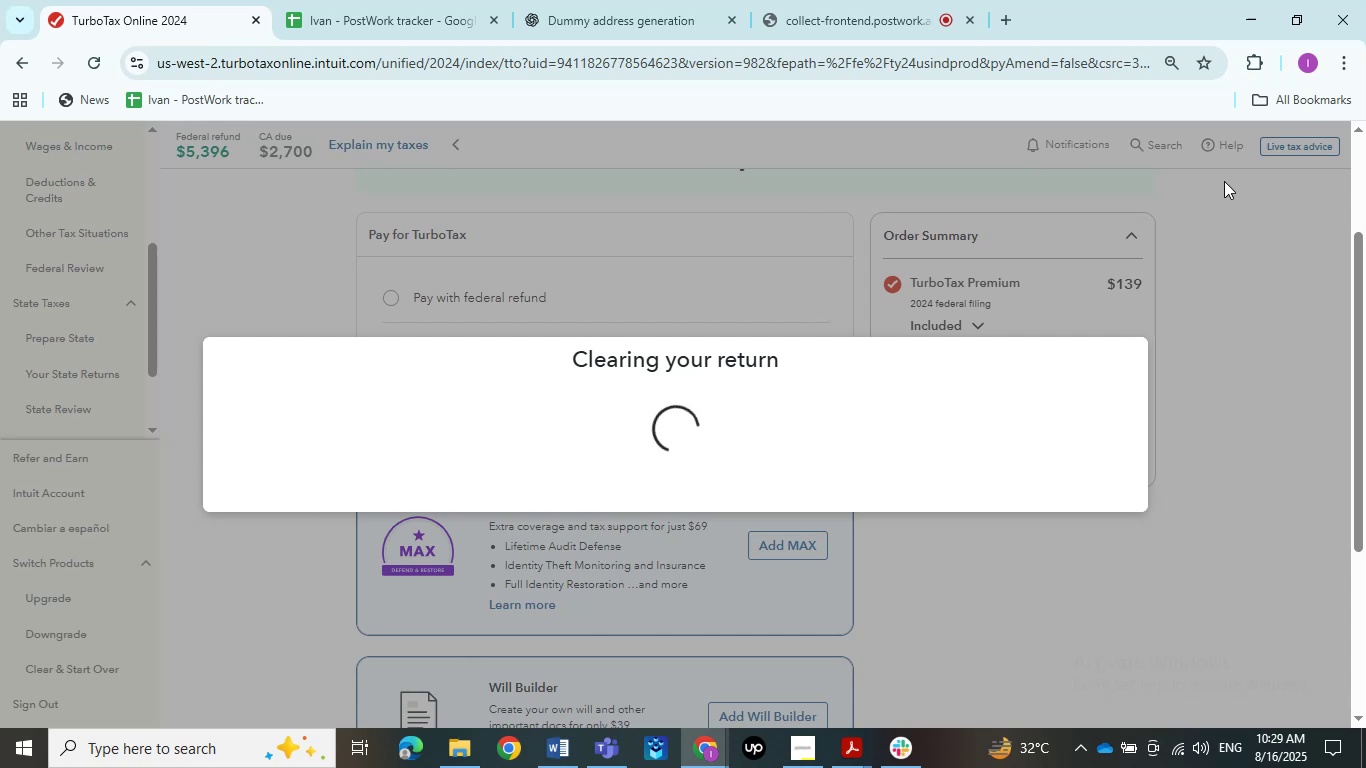 
mouse_move([594, -35])
 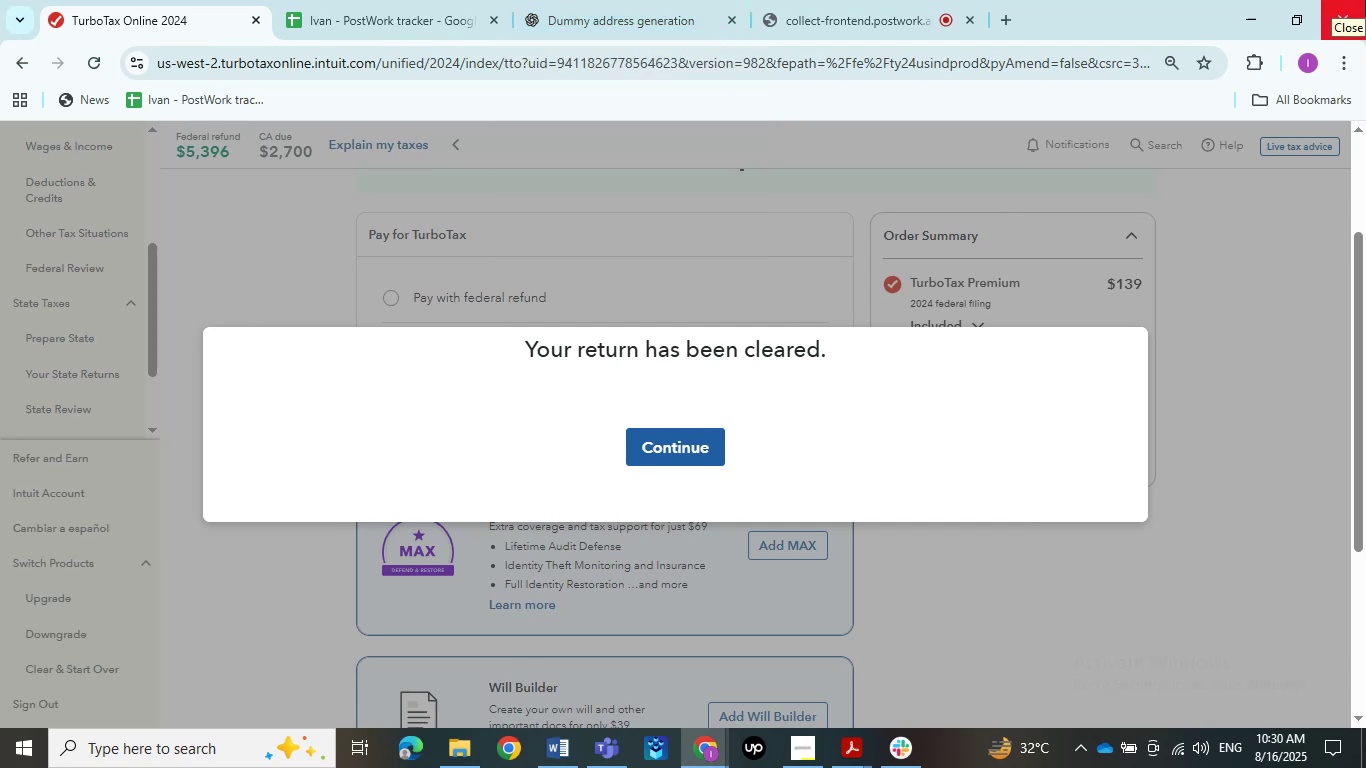 
wait(10.32)
 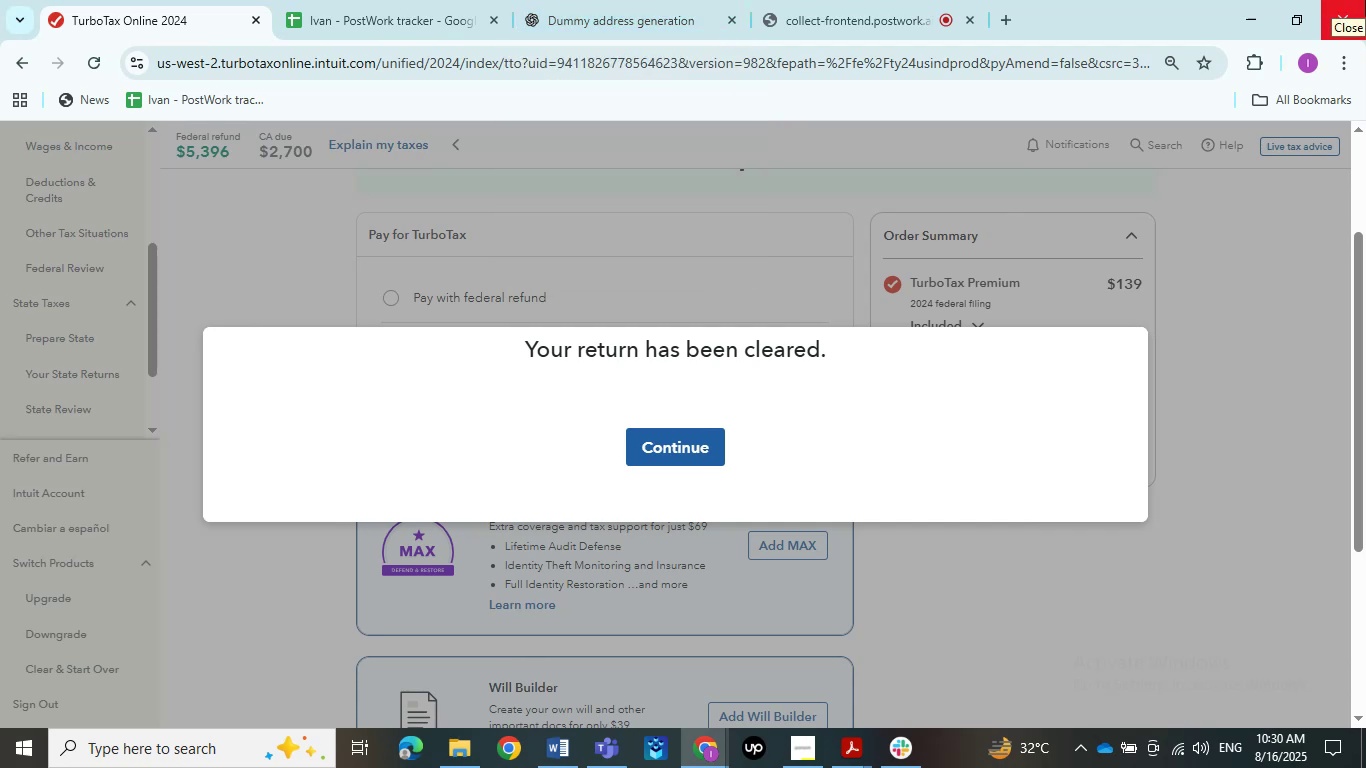 
scroll: coordinate [723, 508], scroll_direction: down, amount: 2.0
 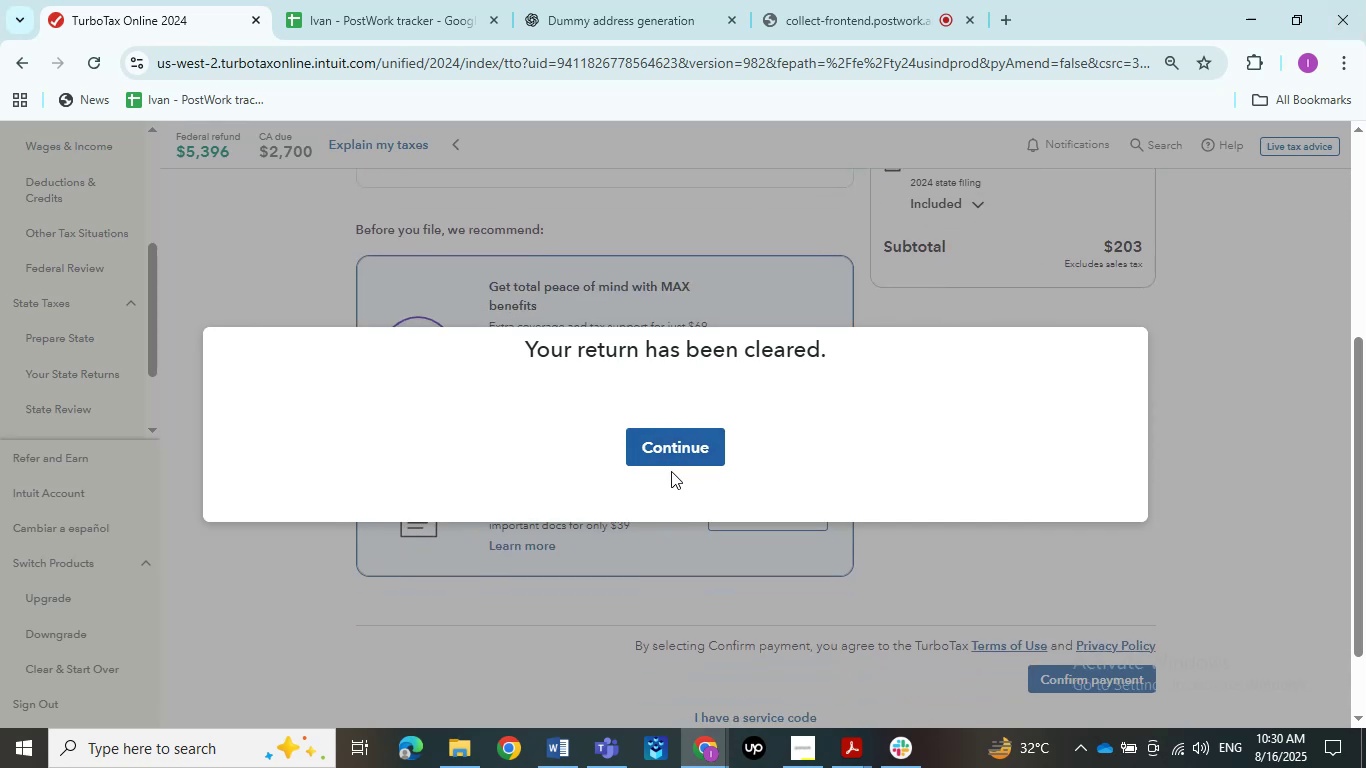 
left_click([699, 438])
 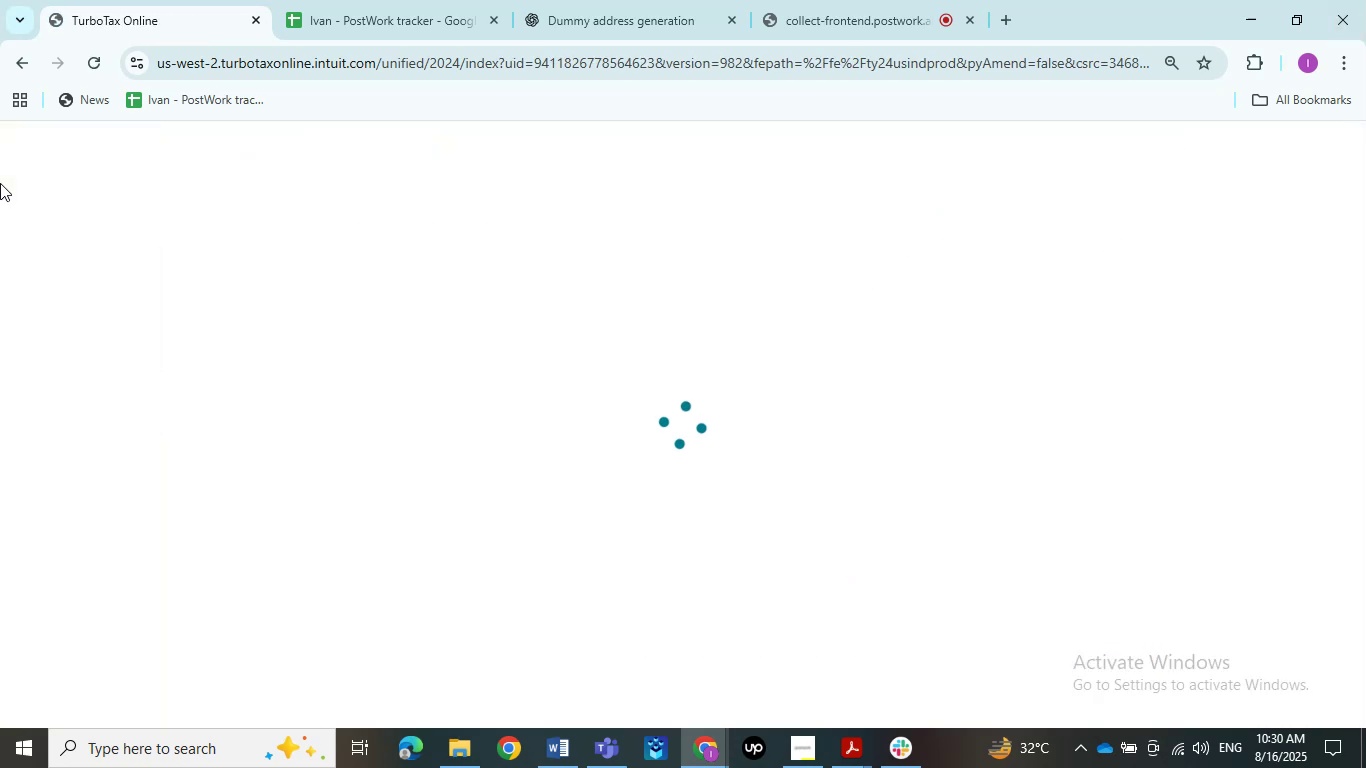 
wait(6.06)
 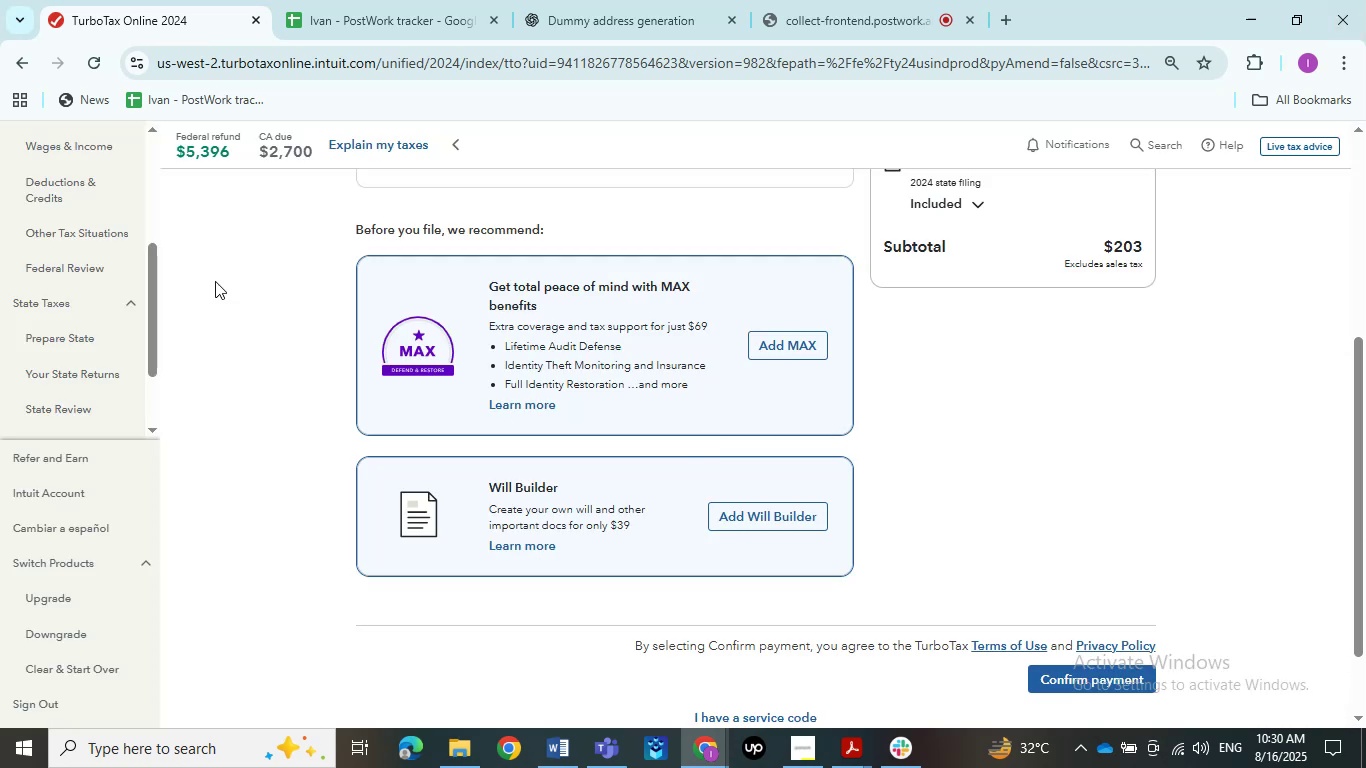 
mouse_move([38, 220])
 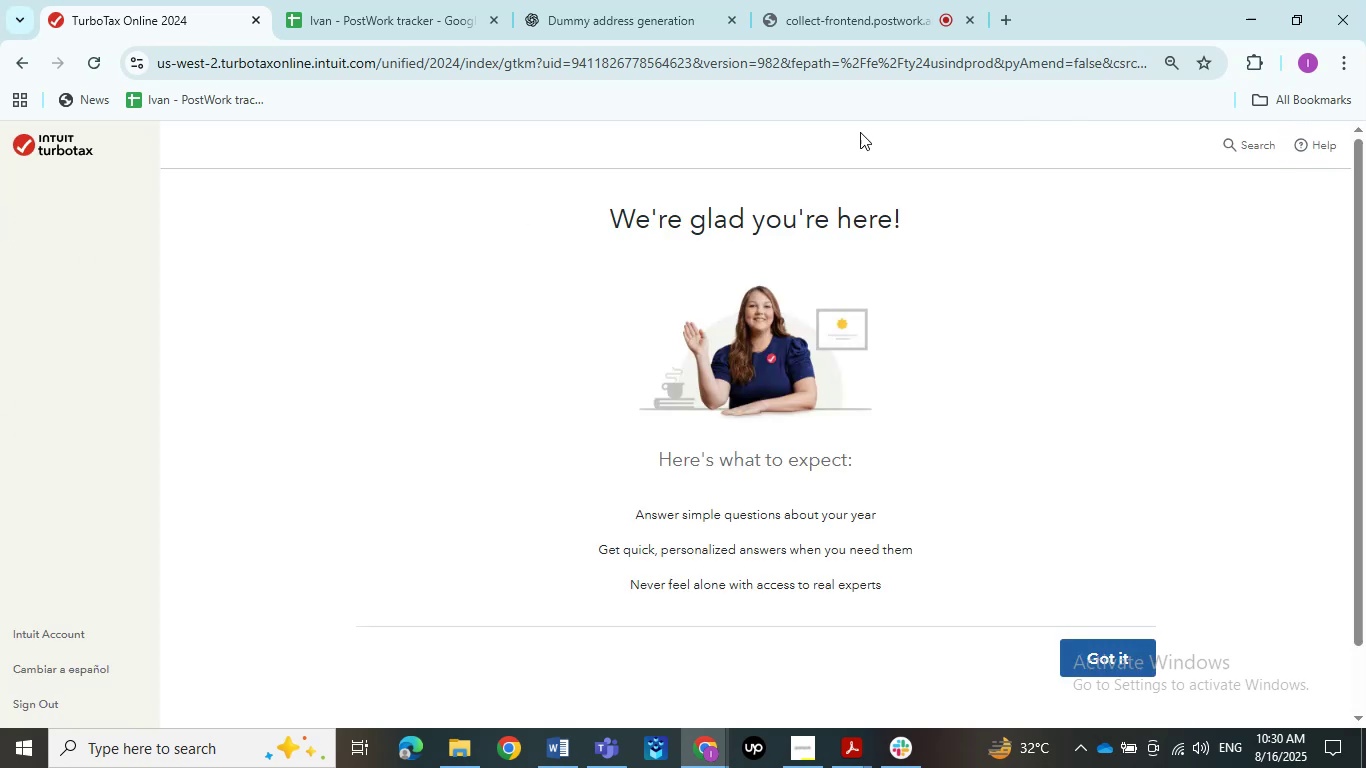 
wait(10.79)
 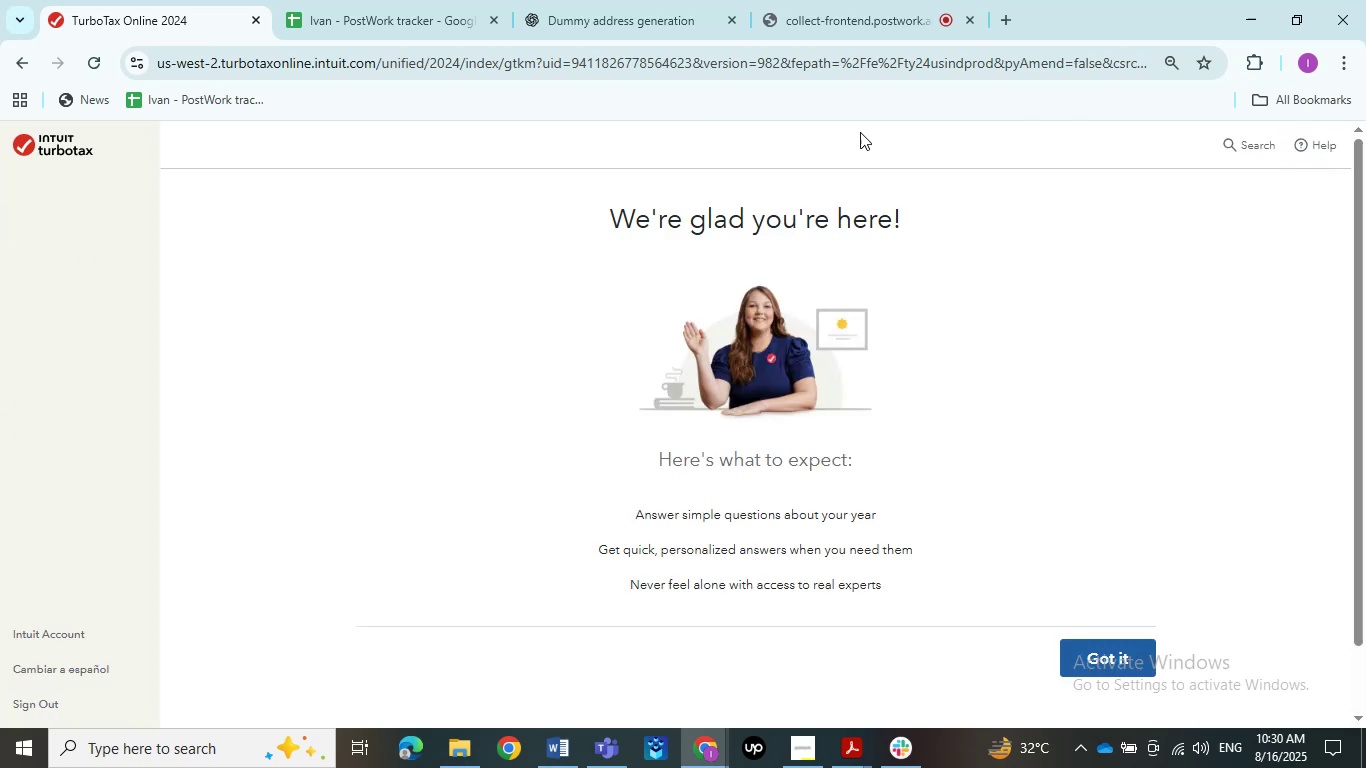 
scroll: coordinate [727, 266], scroll_direction: down, amount: 4.0
 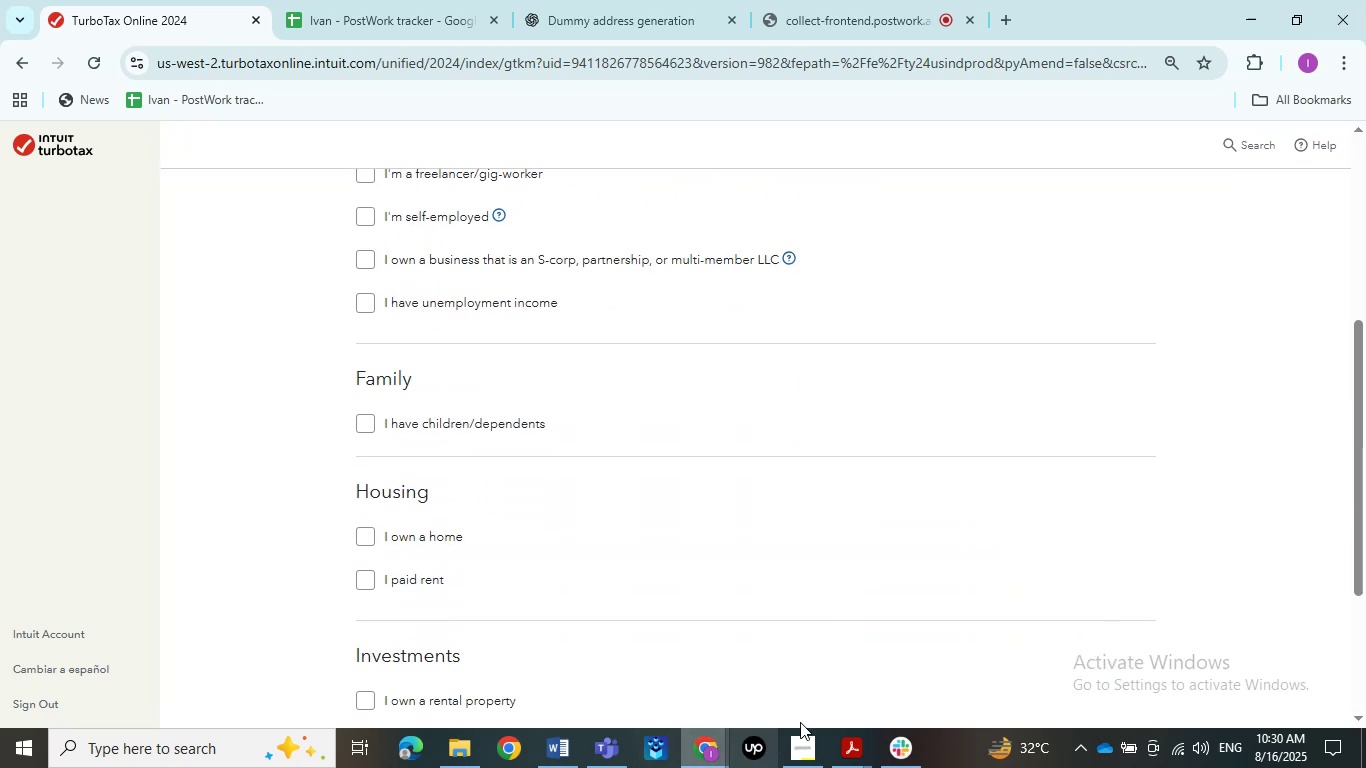 
mouse_move([465, 728])
 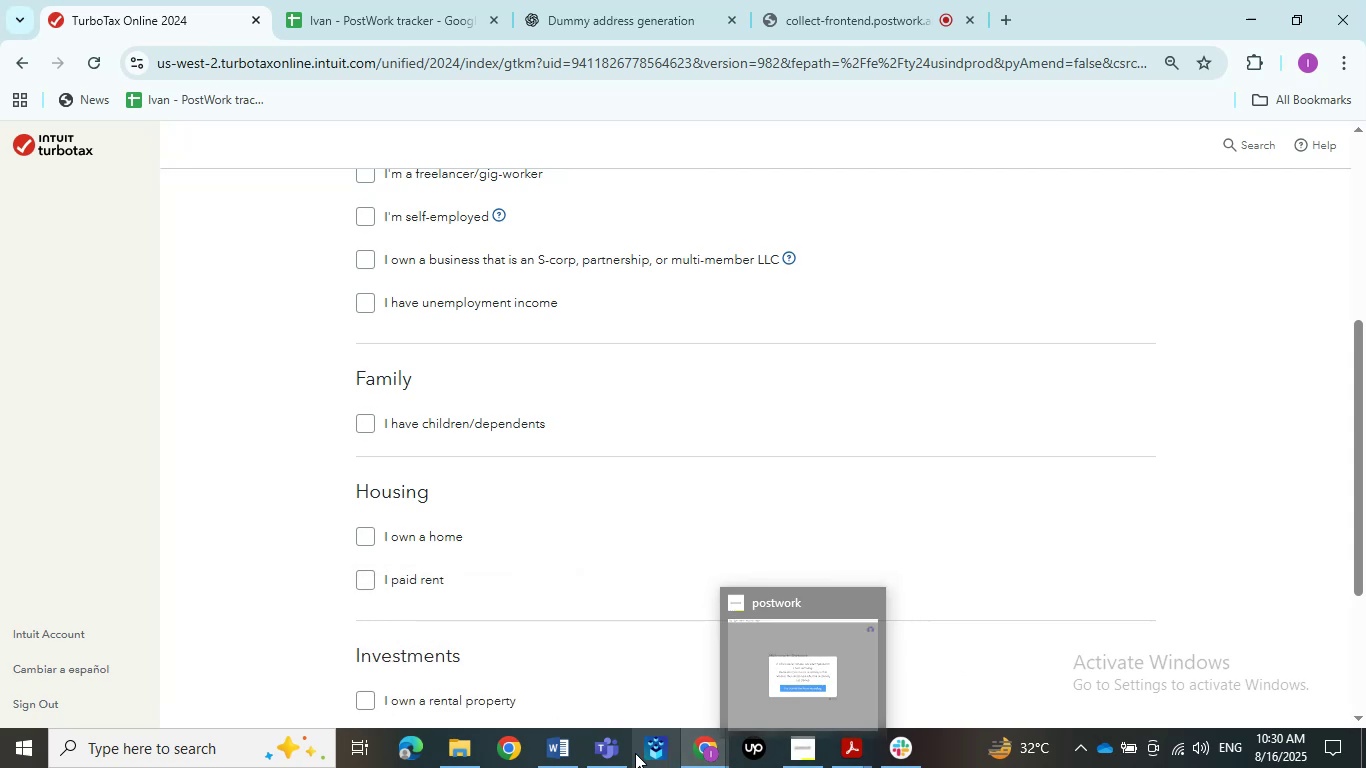 
left_click([591, 11])
 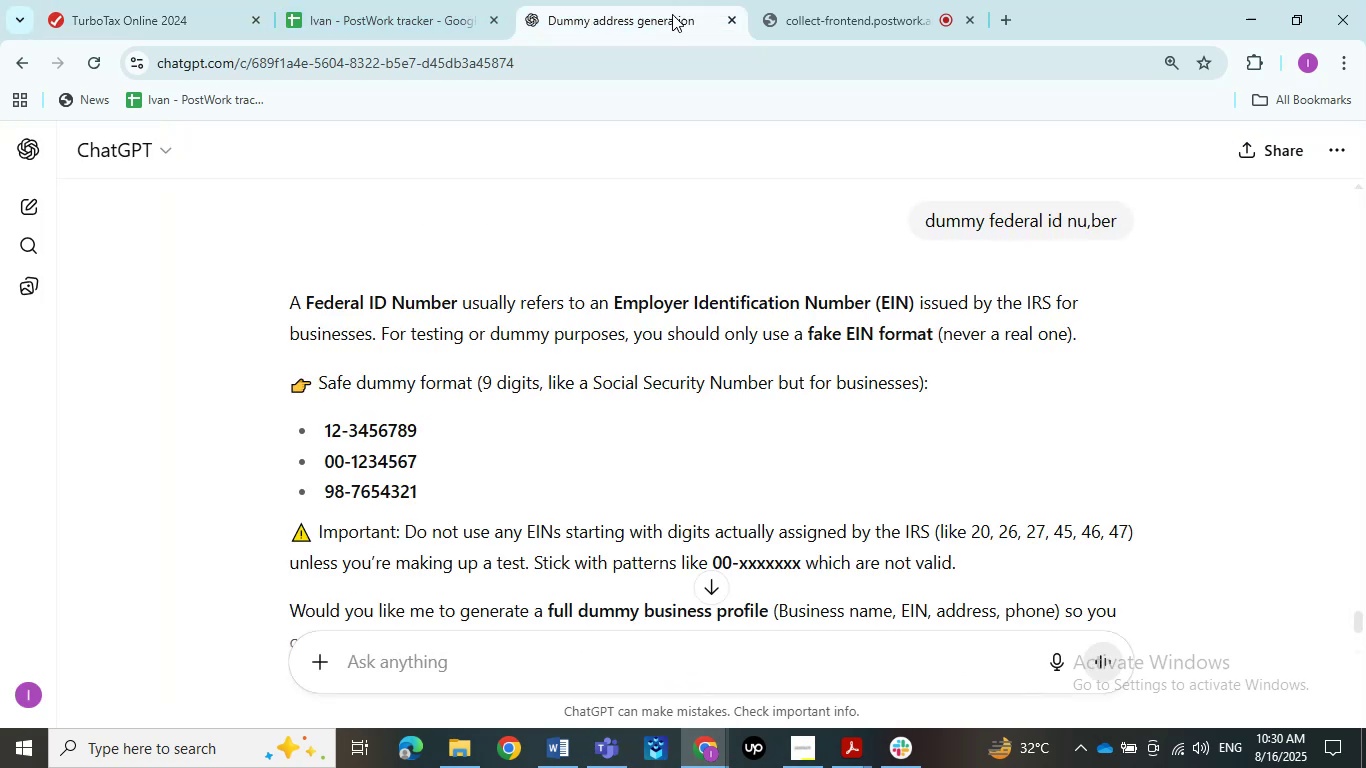 
left_click([810, 0])
 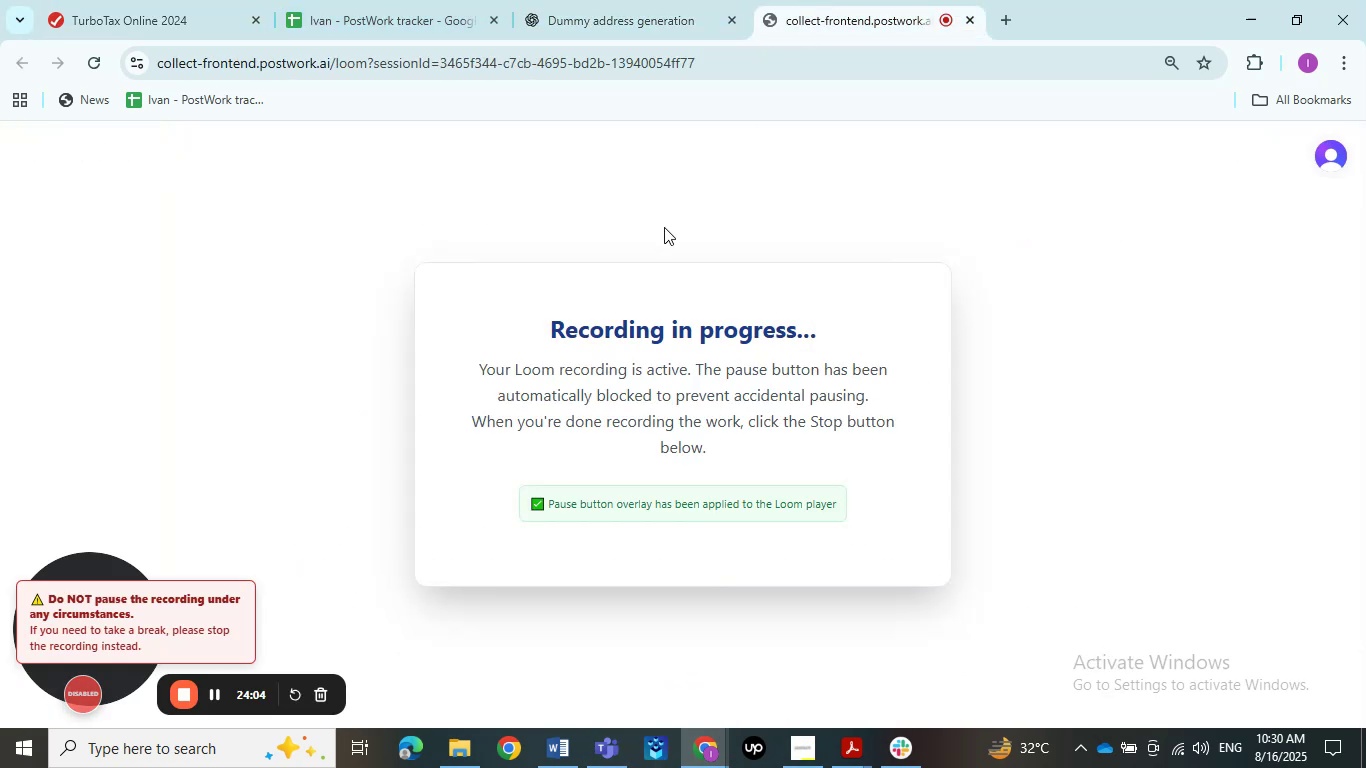 
left_click([351, 0])
 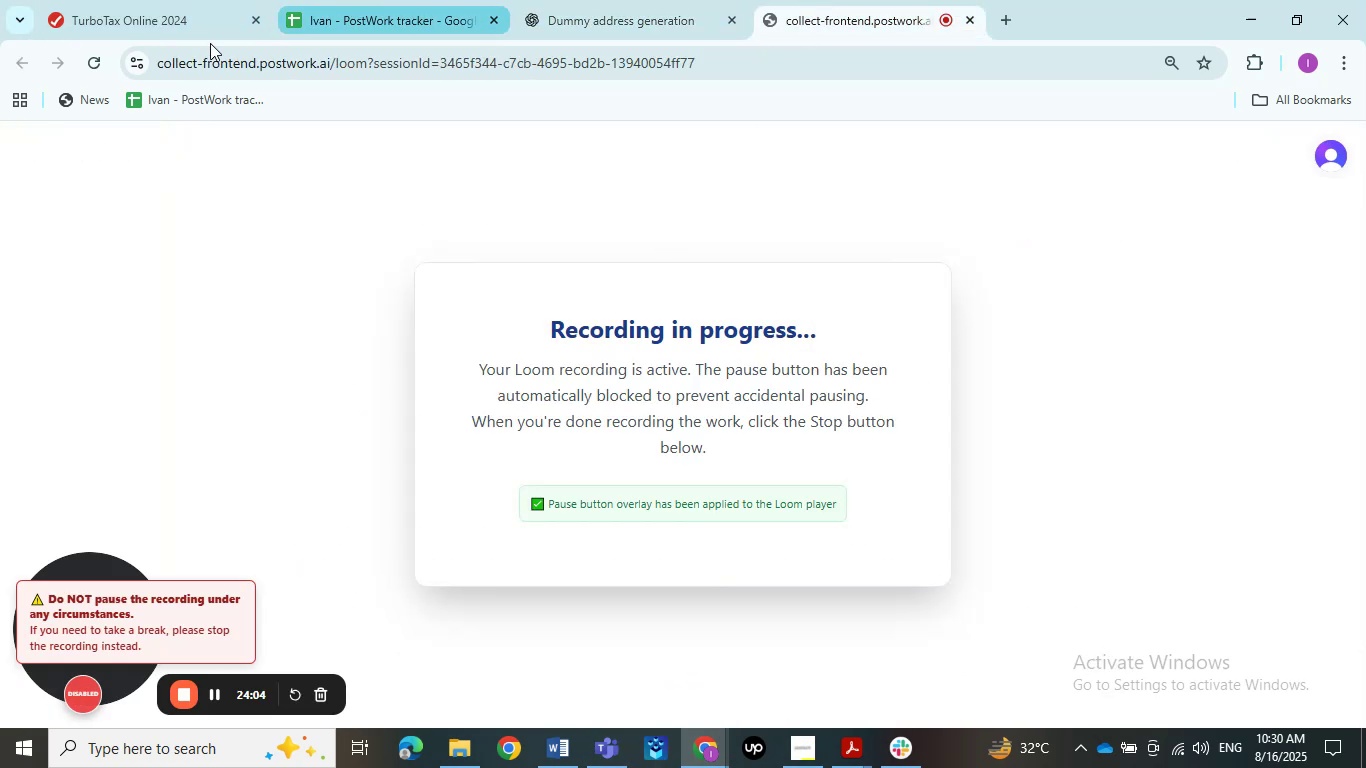 
left_click([135, 0])
 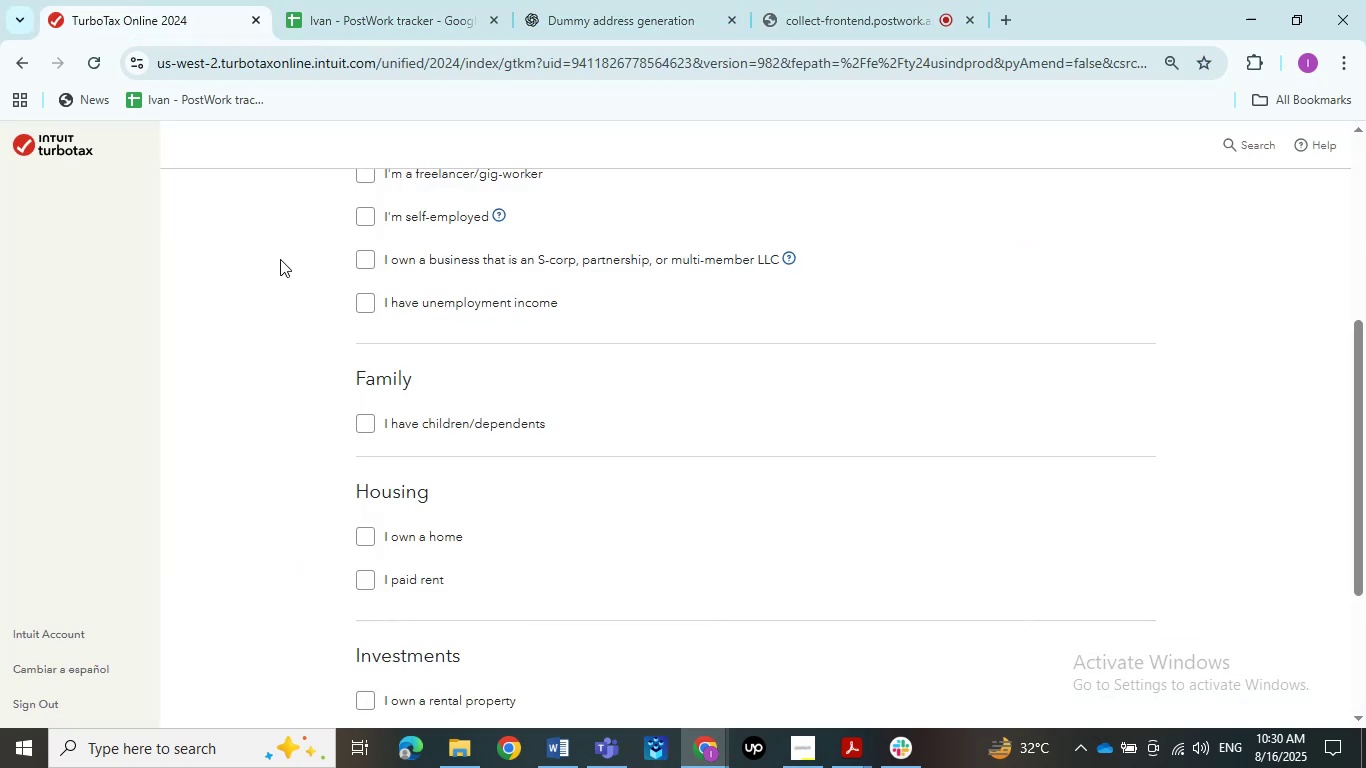 
scroll: coordinate [469, 364], scroll_direction: up, amount: 2.0
 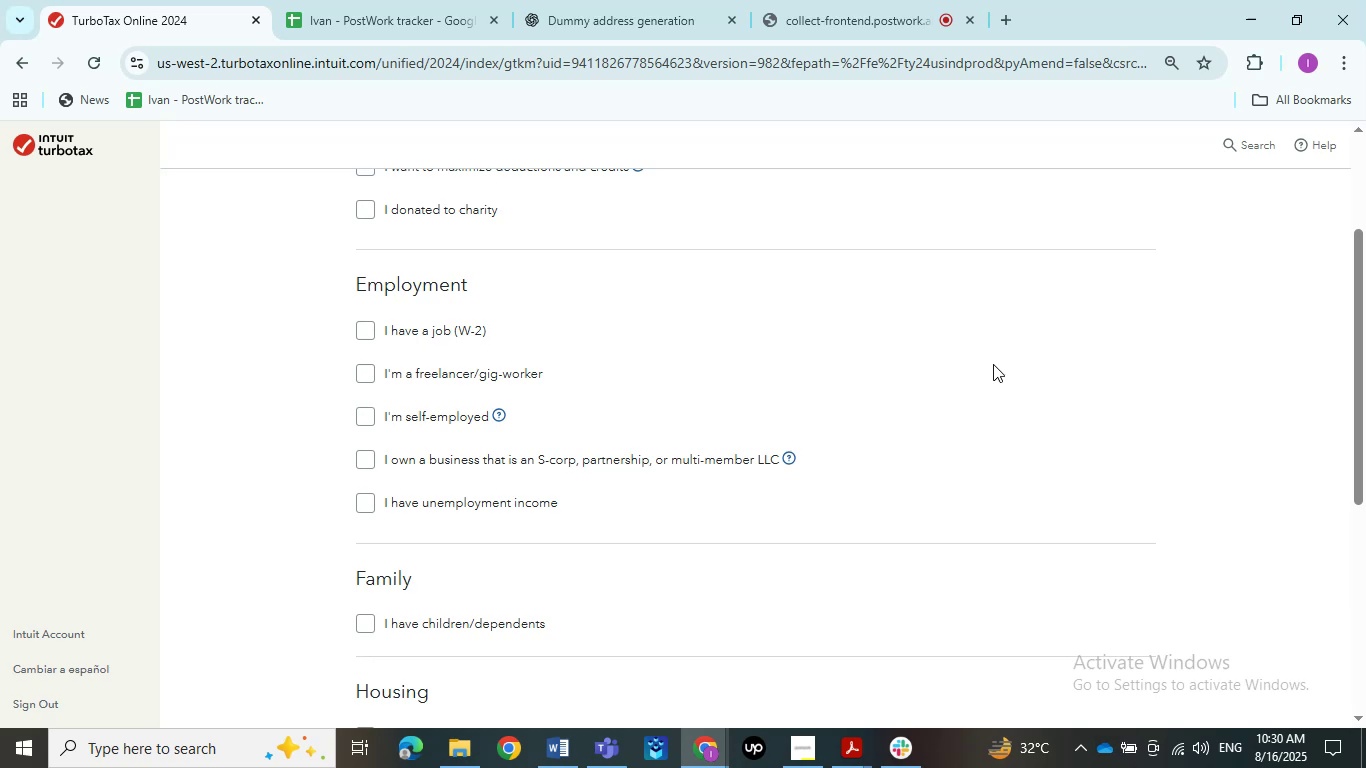 
wait(9.19)
 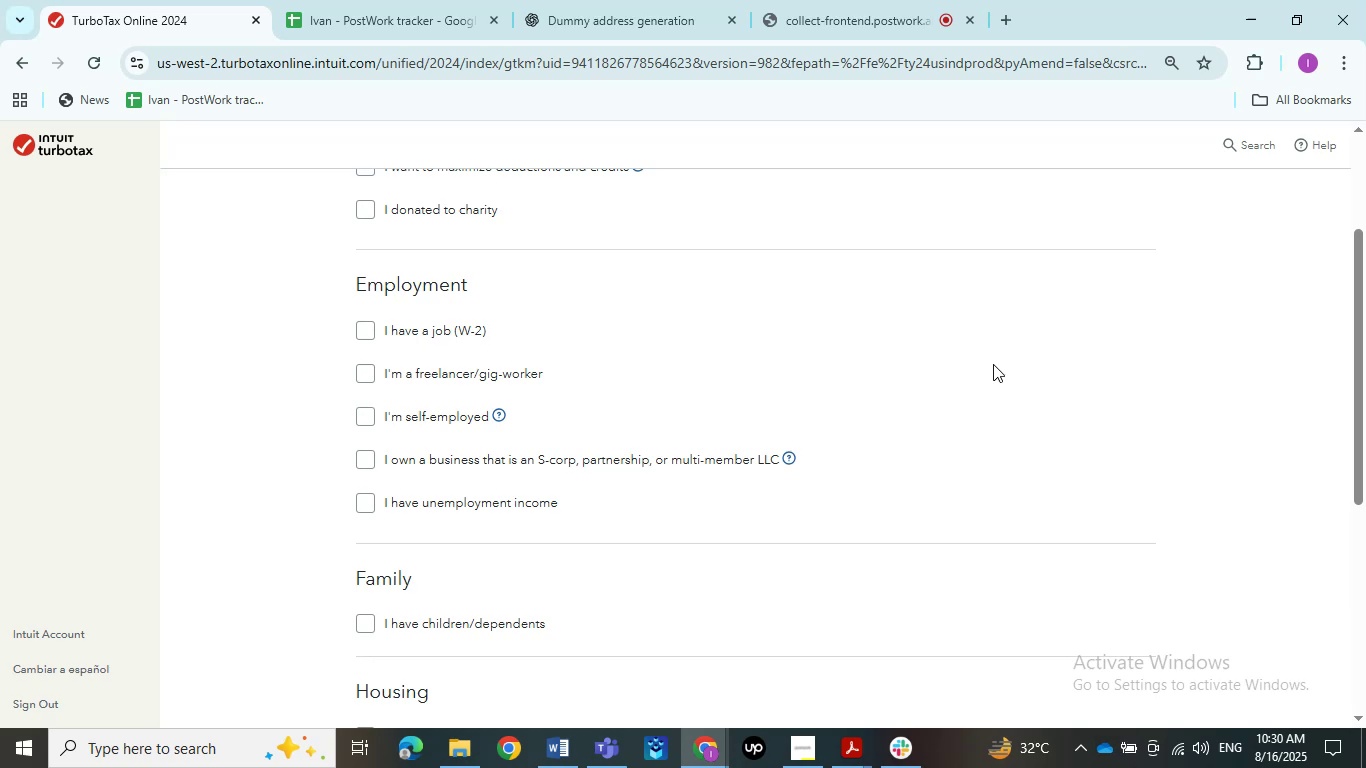 
scroll: coordinate [653, 403], scroll_direction: down, amount: 3.0
 